 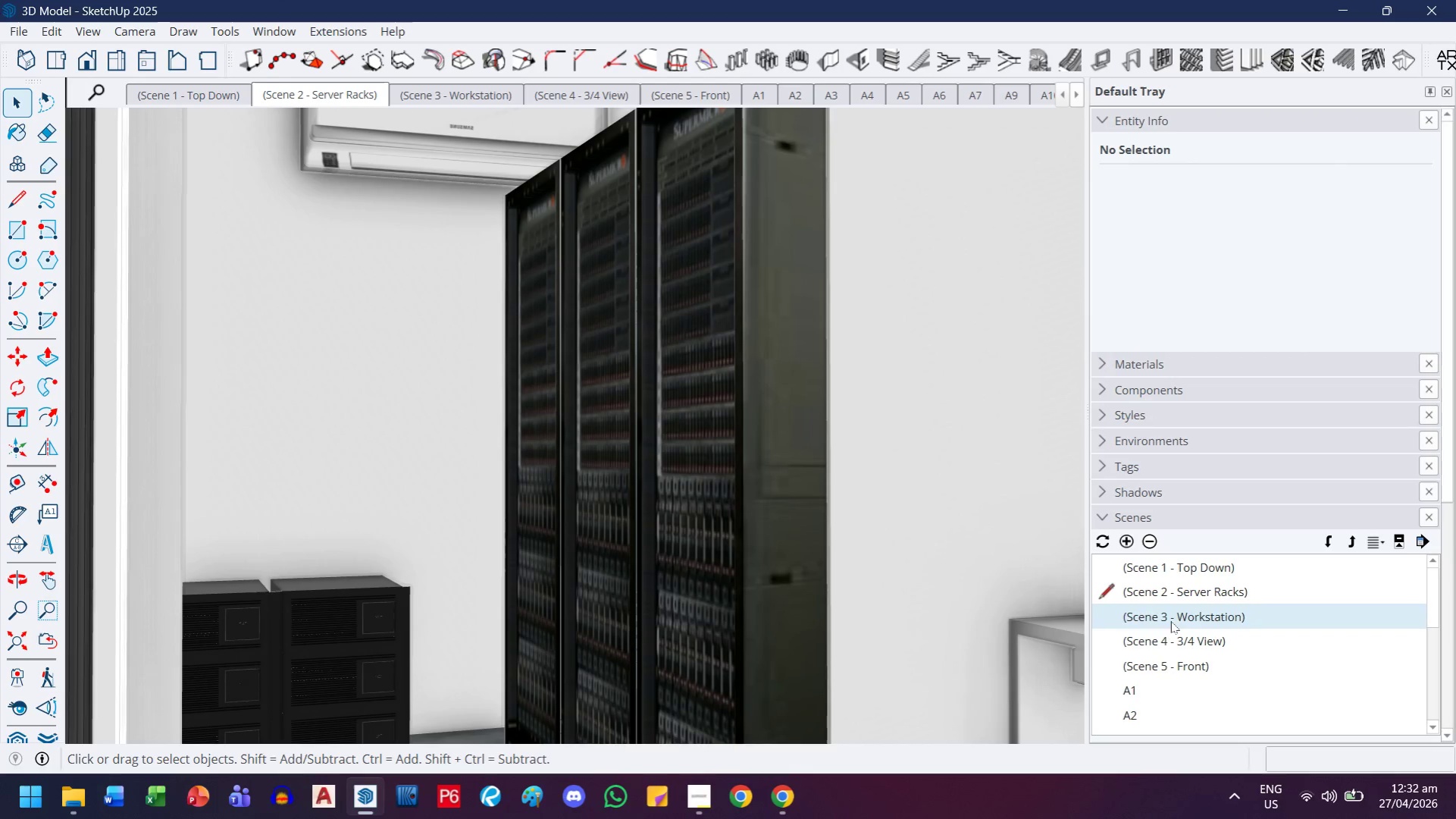 
double_click([1226, 620])
 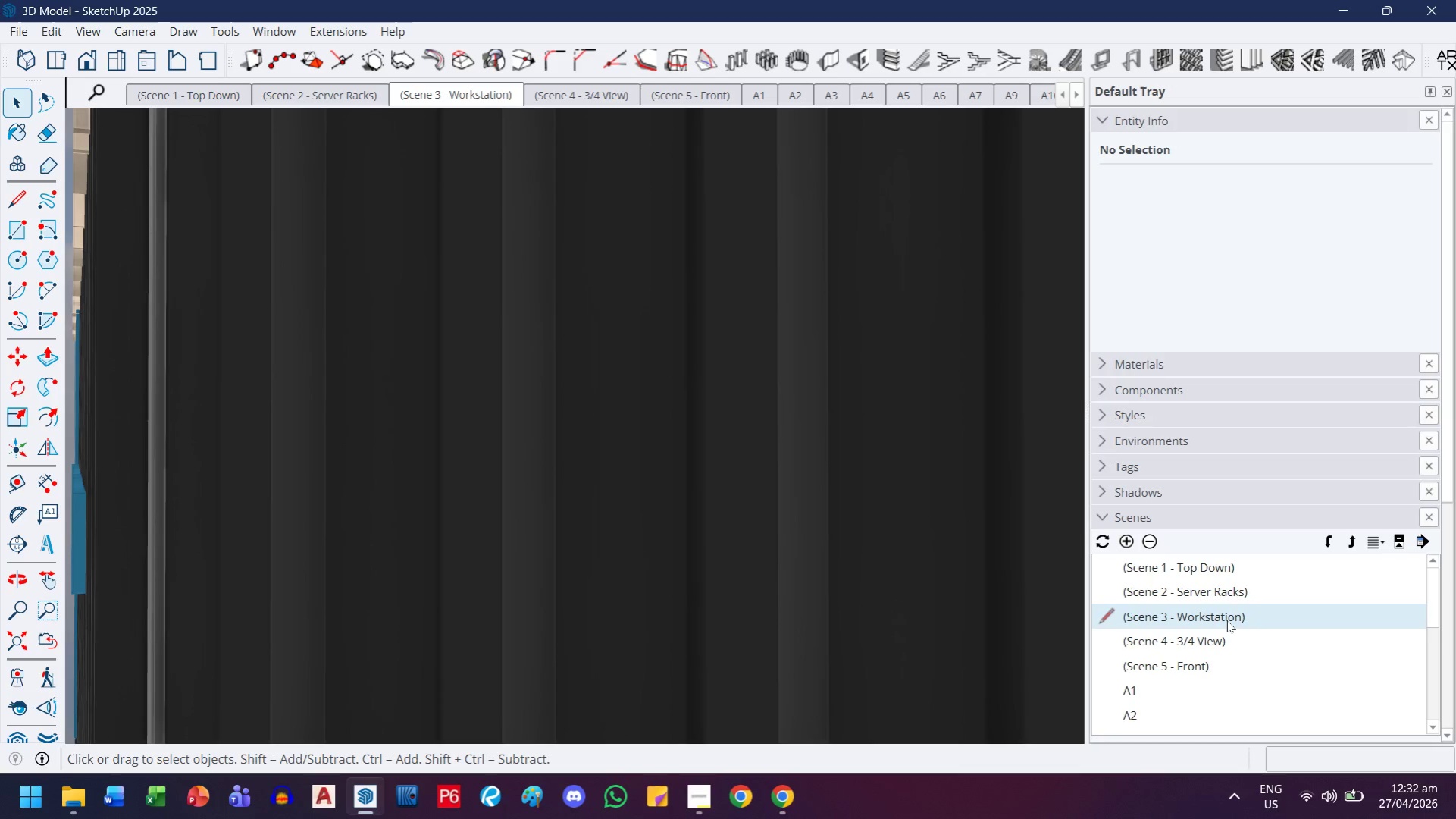 
triple_click([1226, 620])
 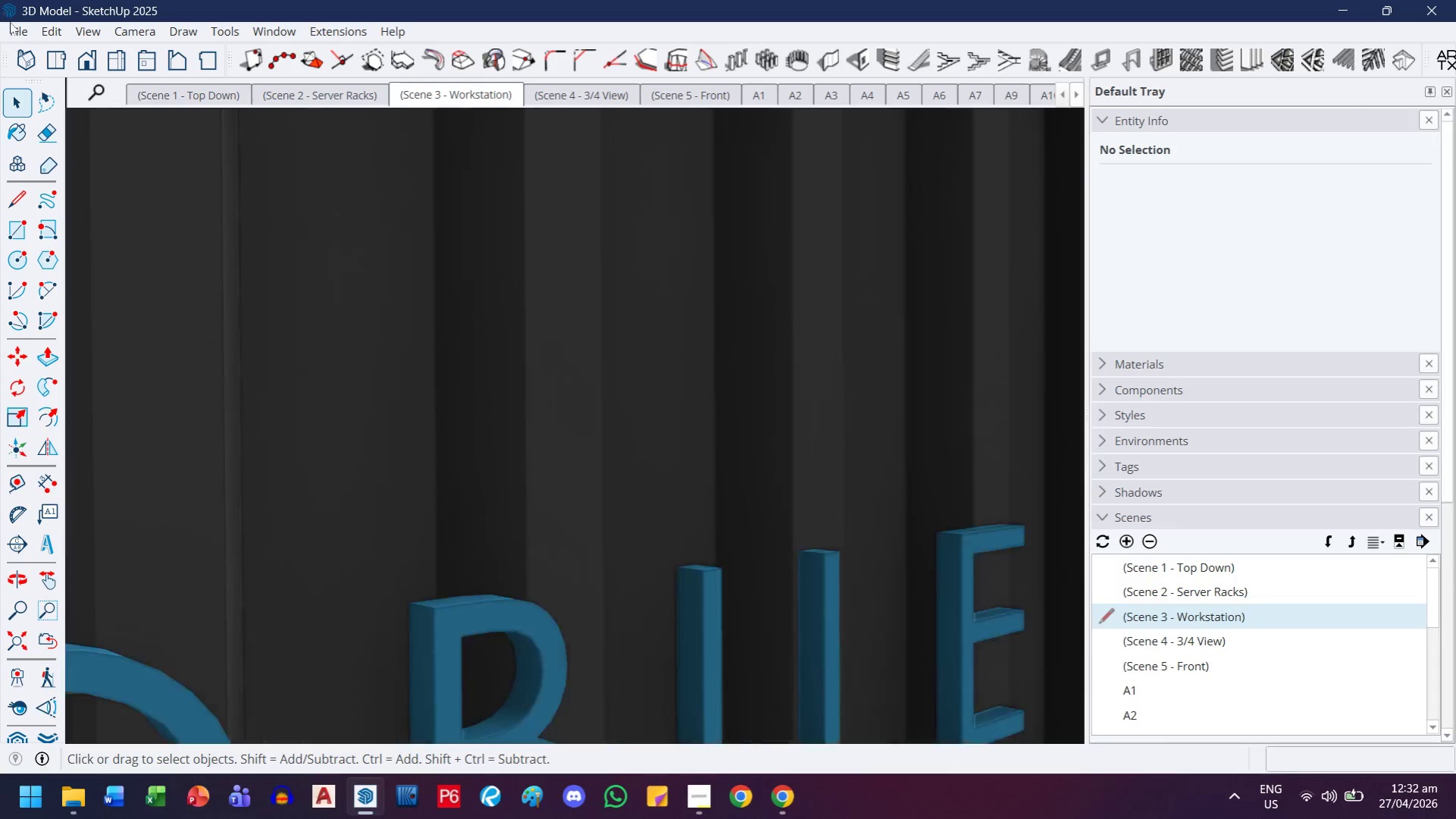 
left_click([15, 27])
 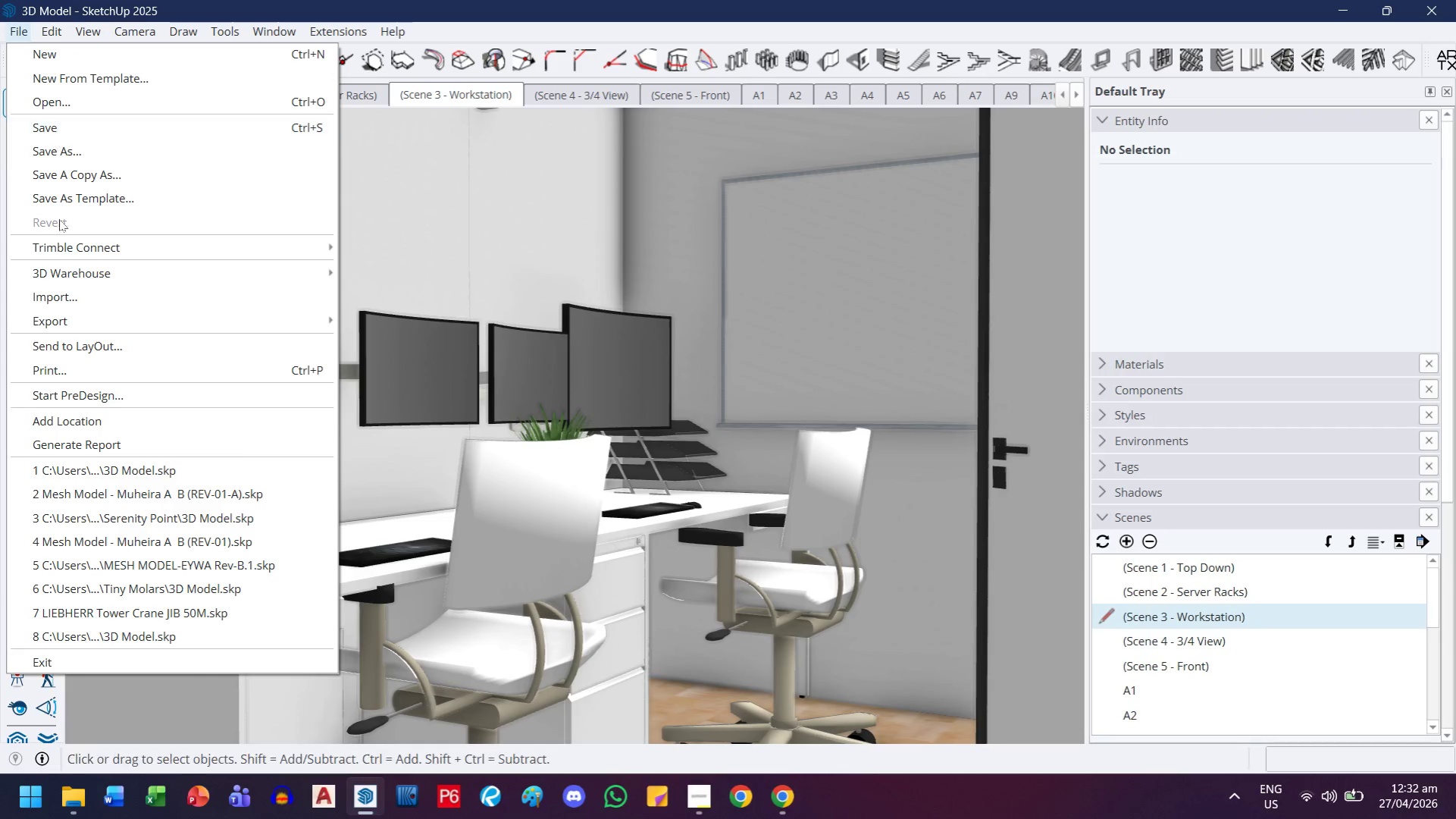 
left_click([61, 318])
 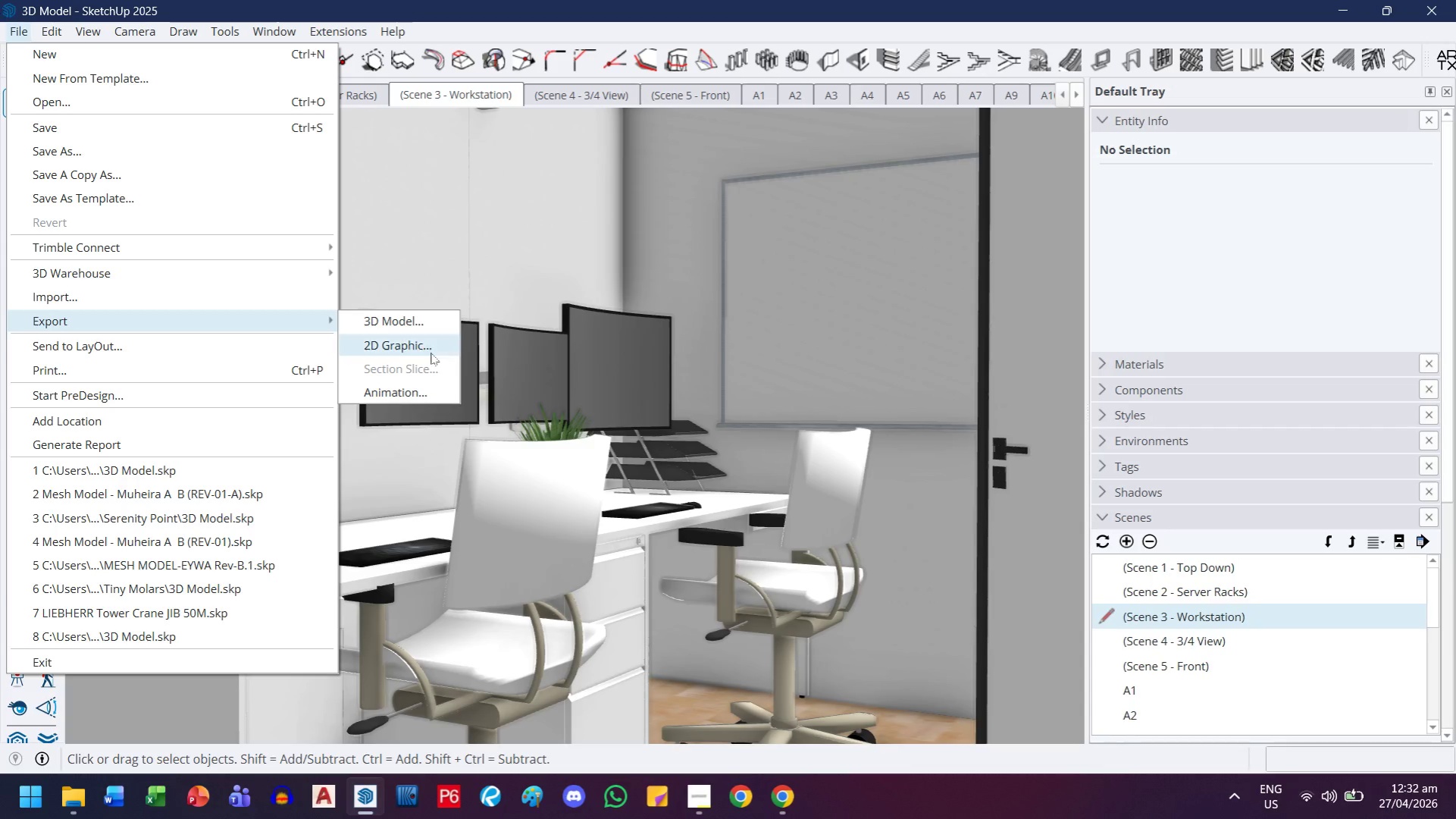 
left_click([426, 350])
 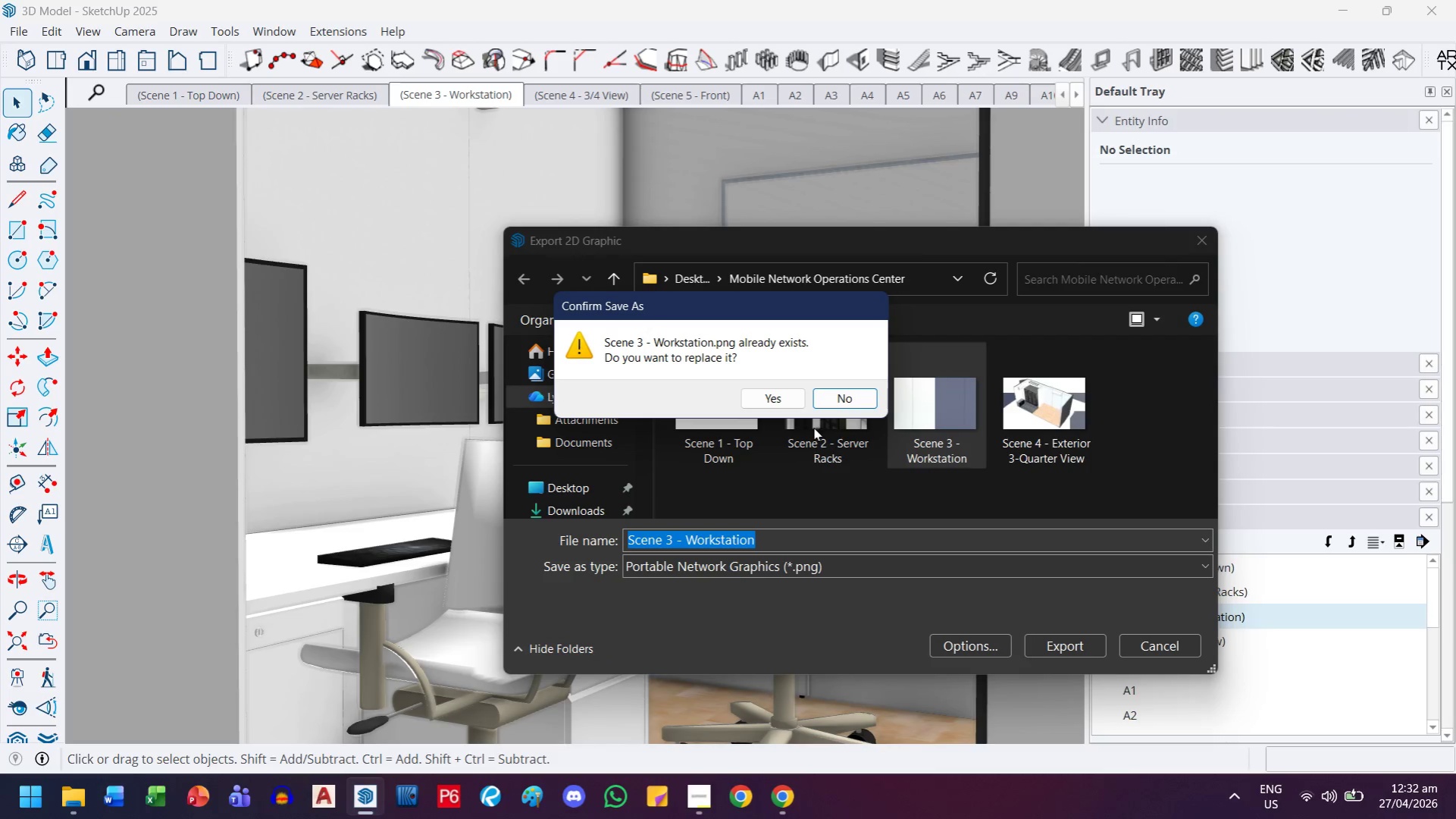 
double_click([791, 406])
 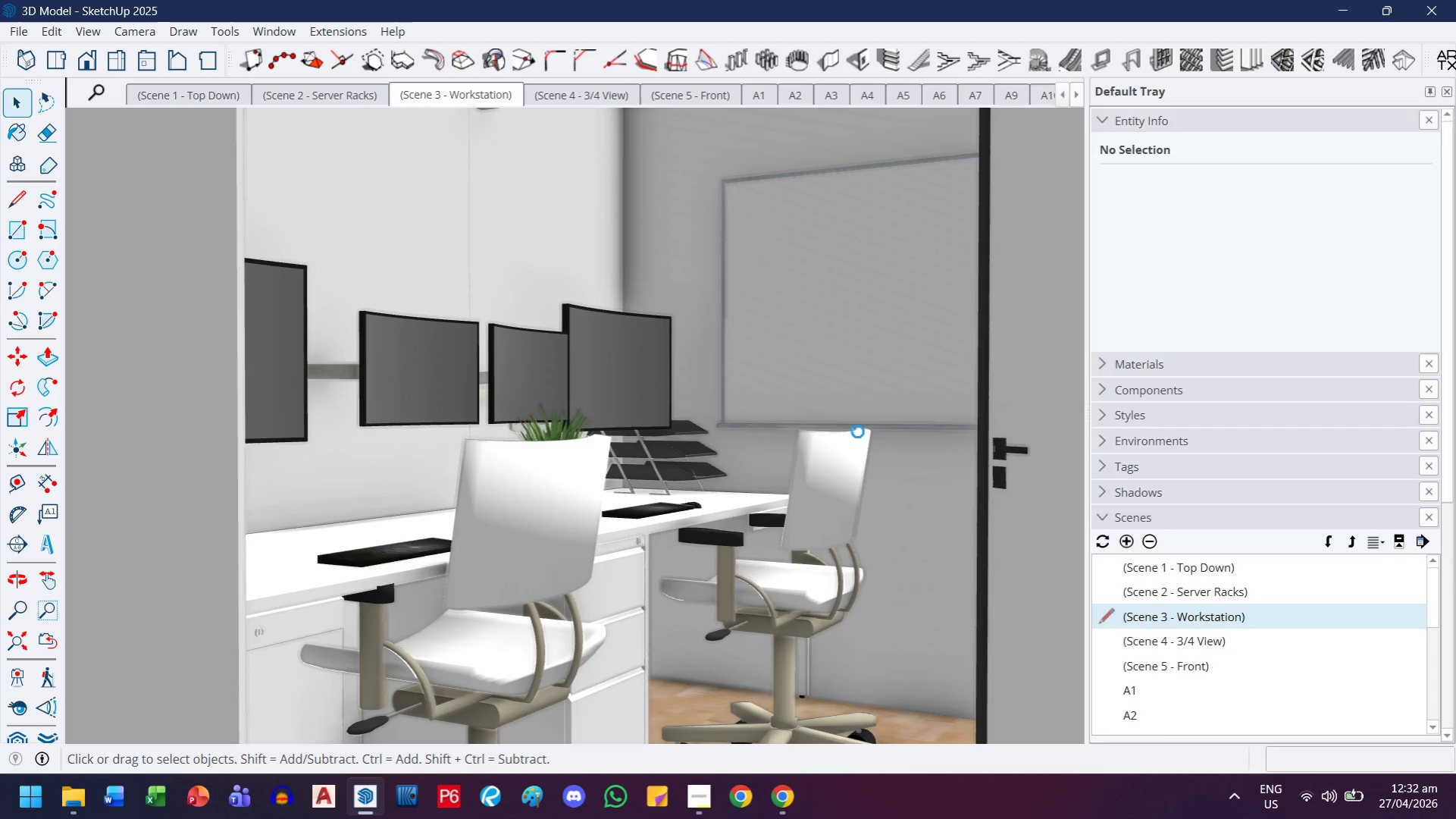 
wait(6.94)
 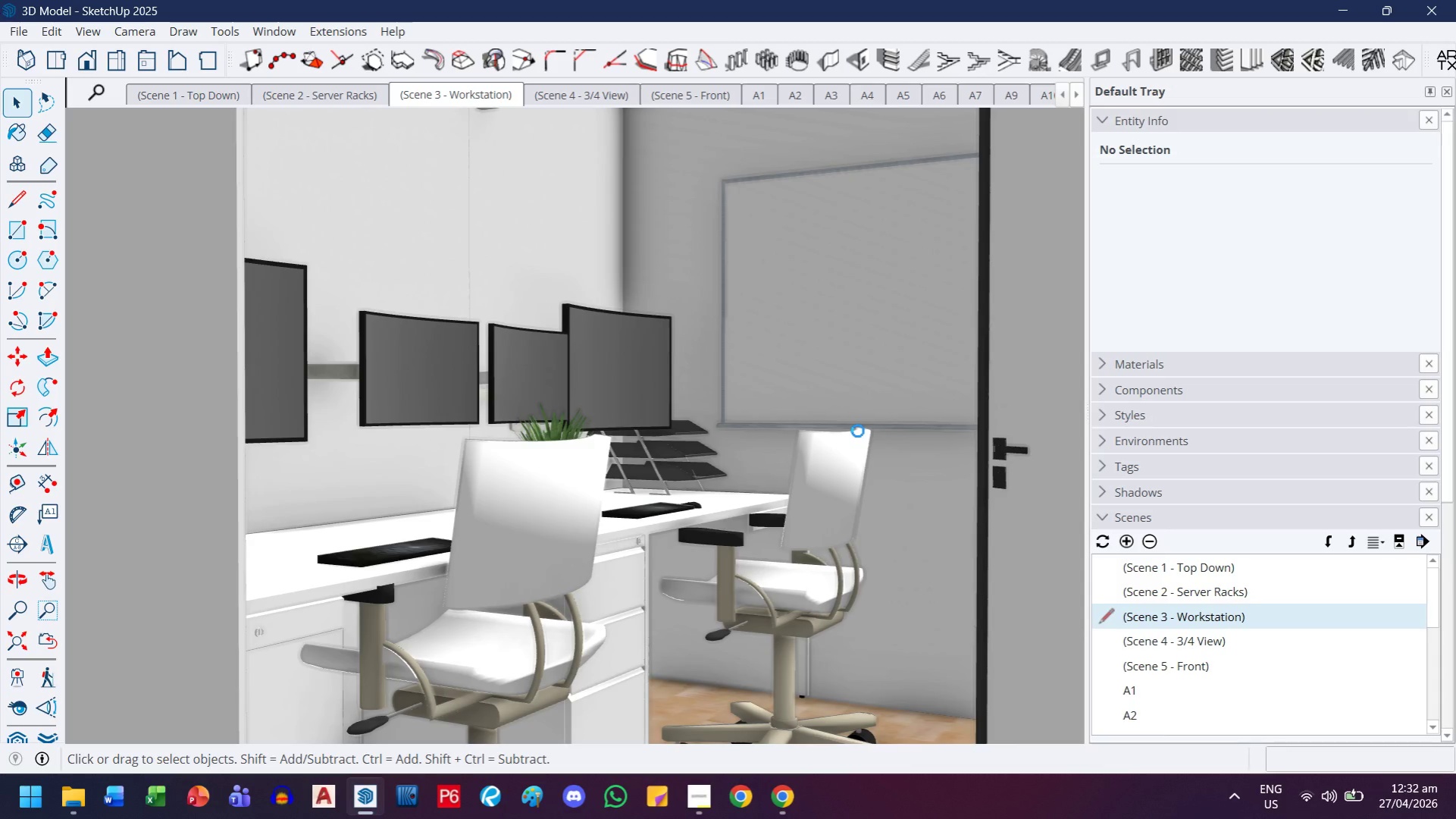 
double_click([1233, 647])
 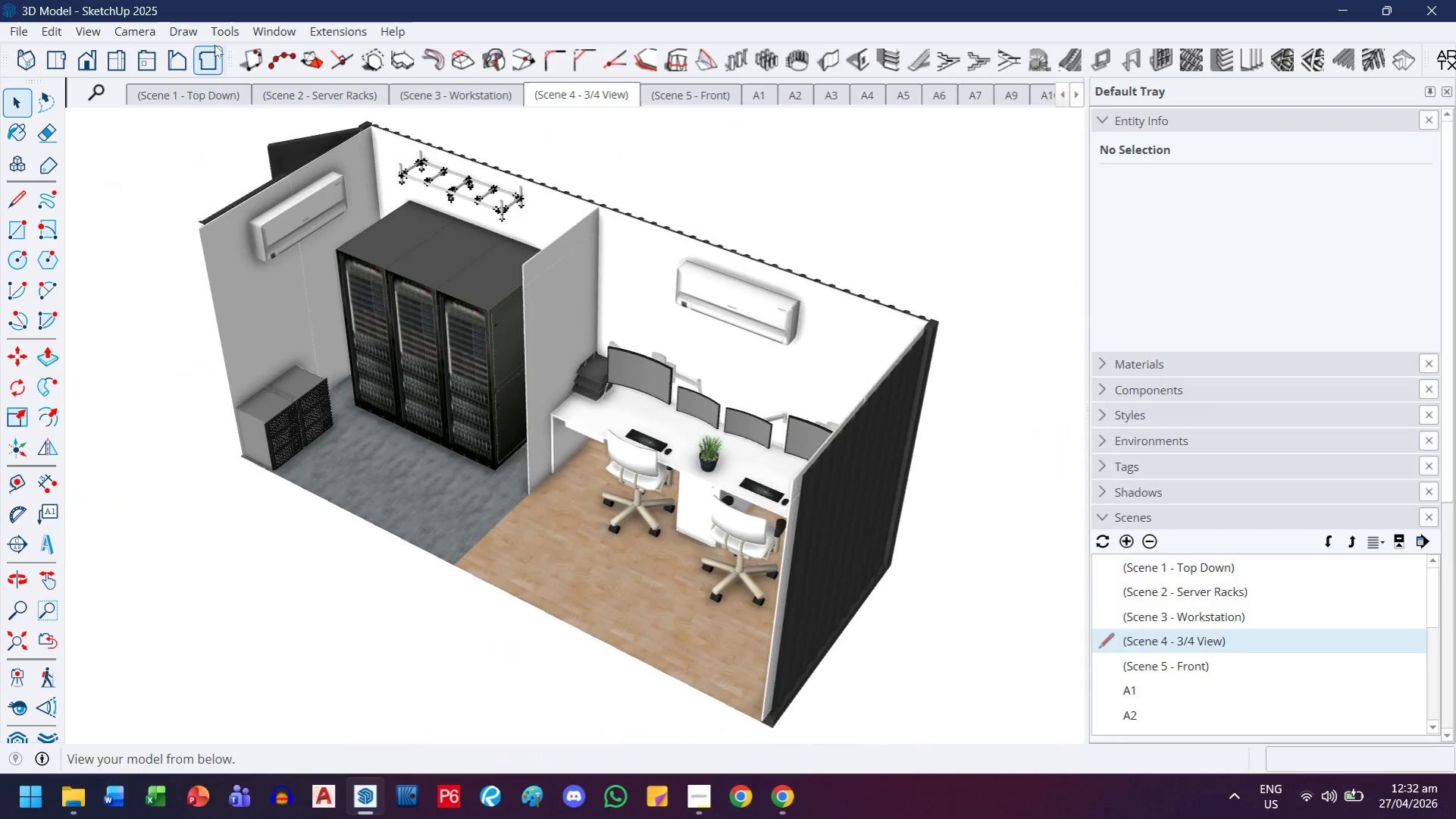 
left_click([0, 30])
 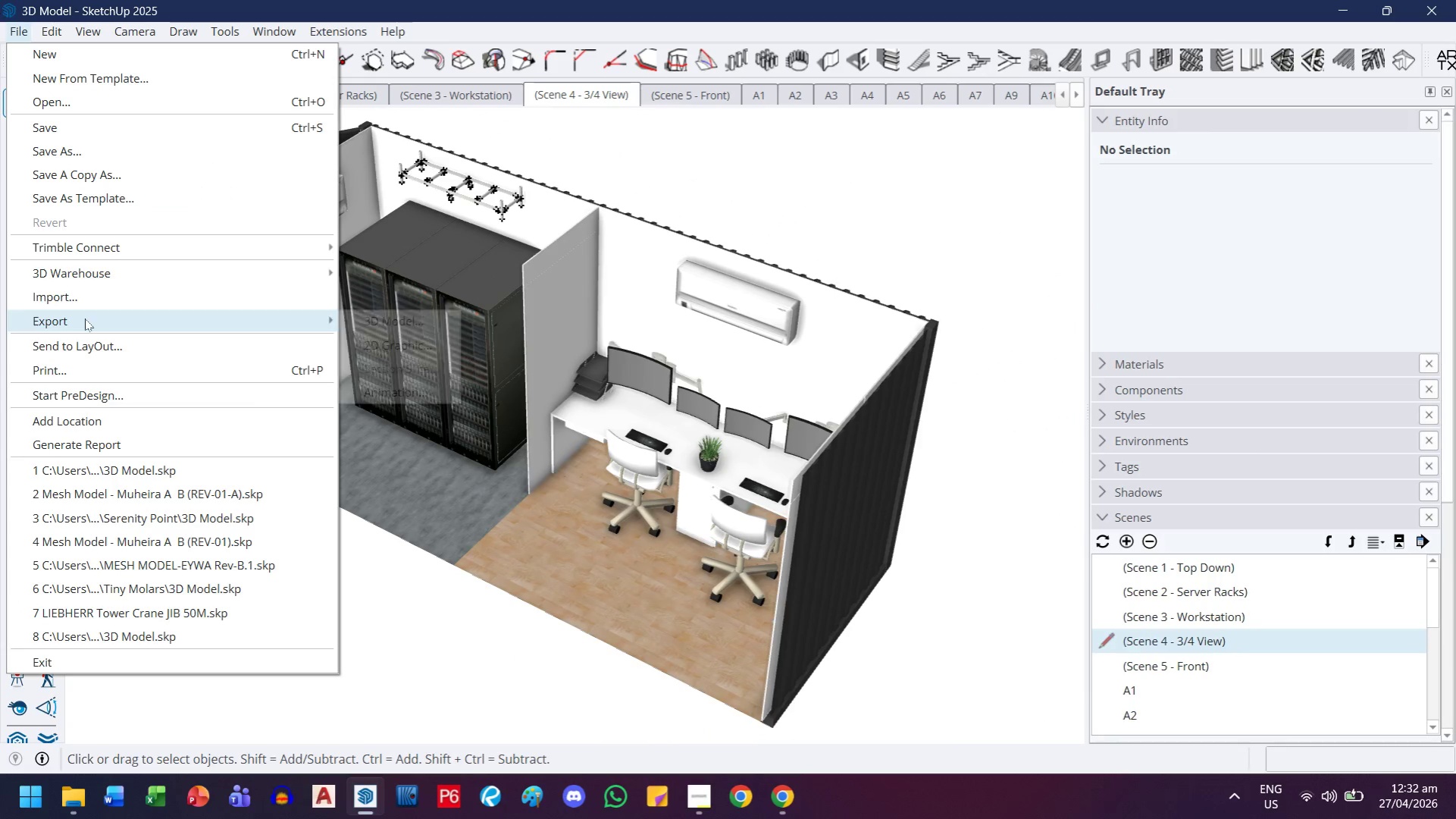 
left_click([348, 347])
 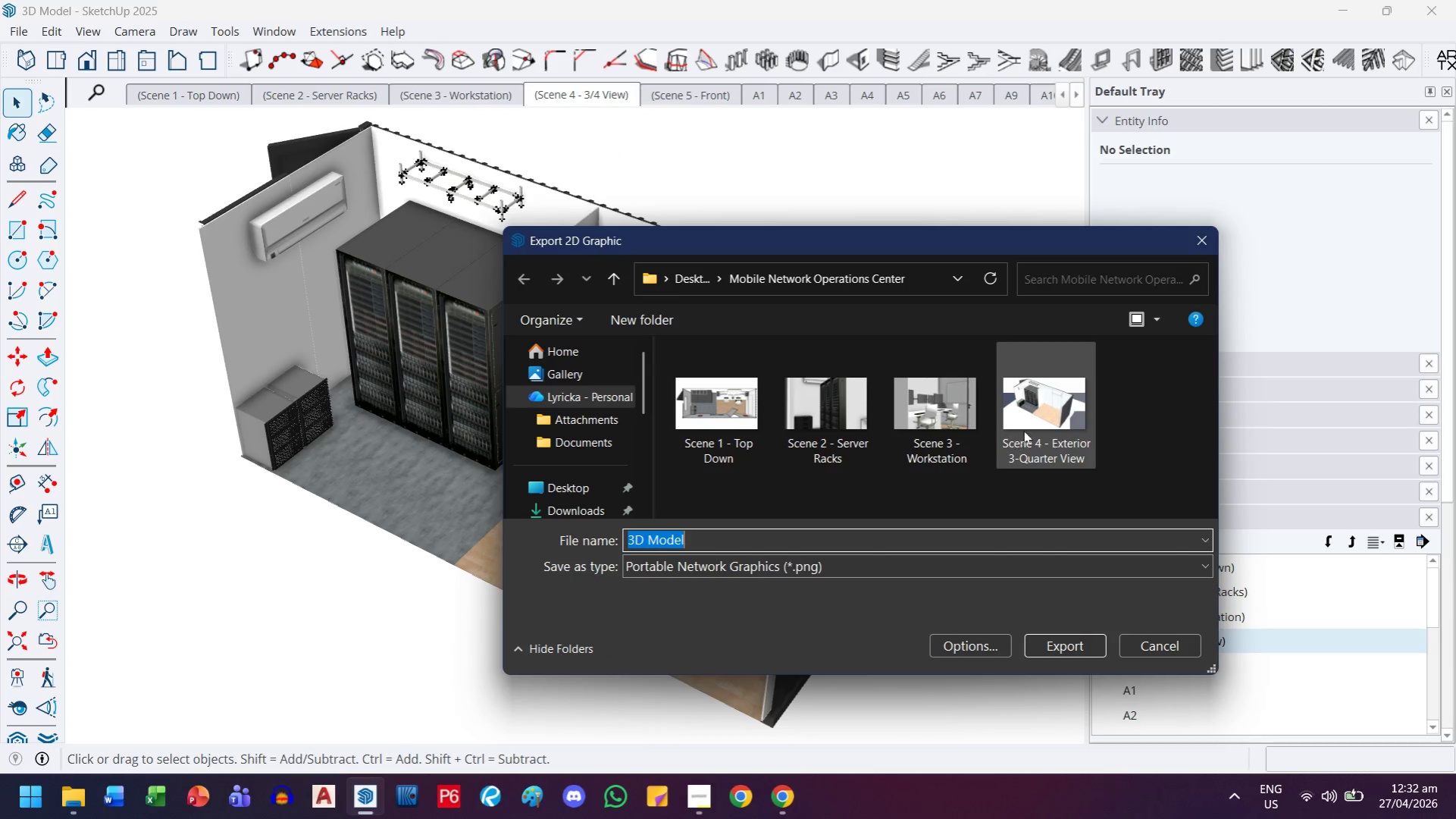 
double_click([1023, 429])
 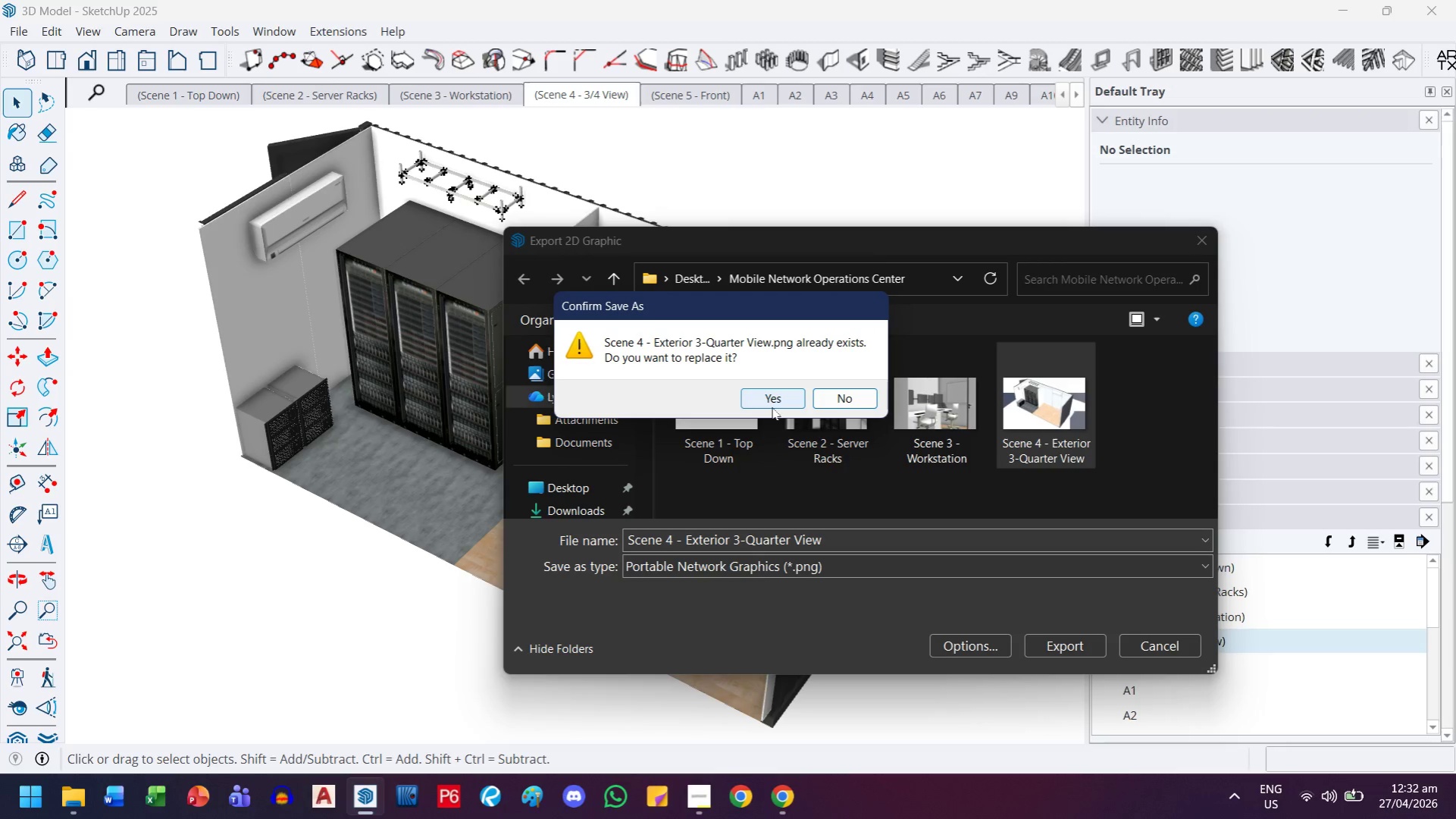 
left_click([770, 406])
 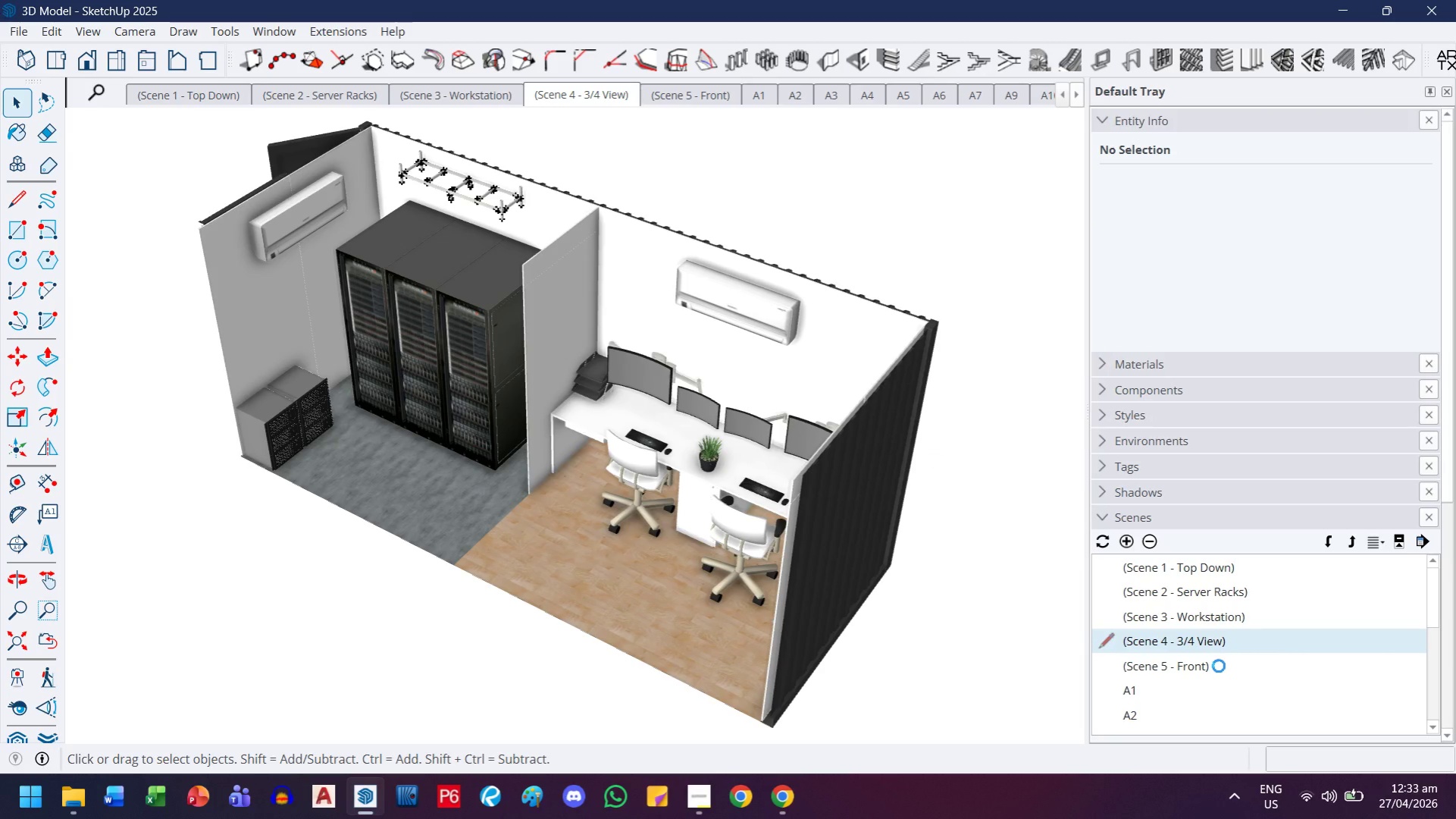 
double_click([1218, 666])
 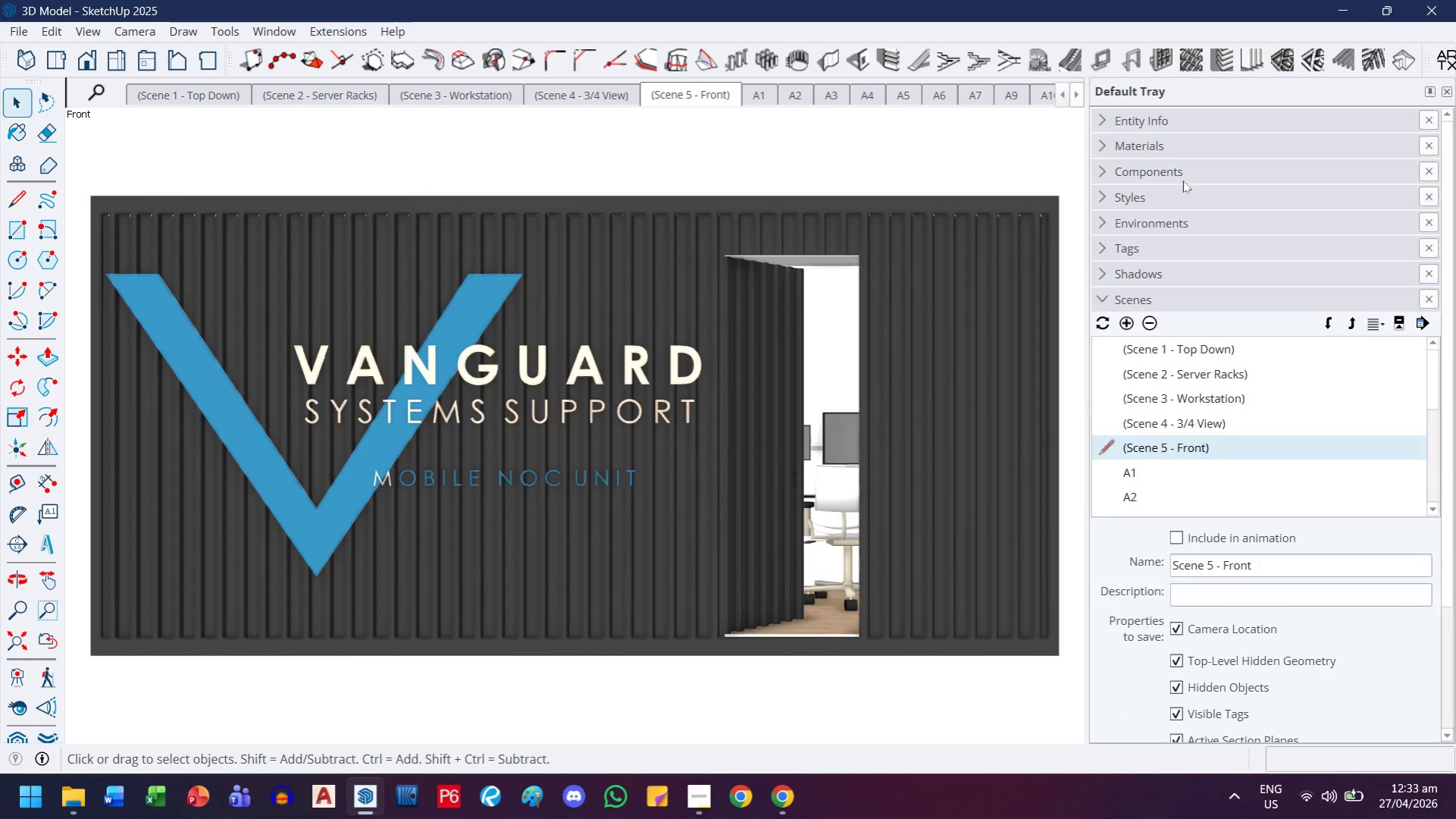 
left_click([1242, 561])
 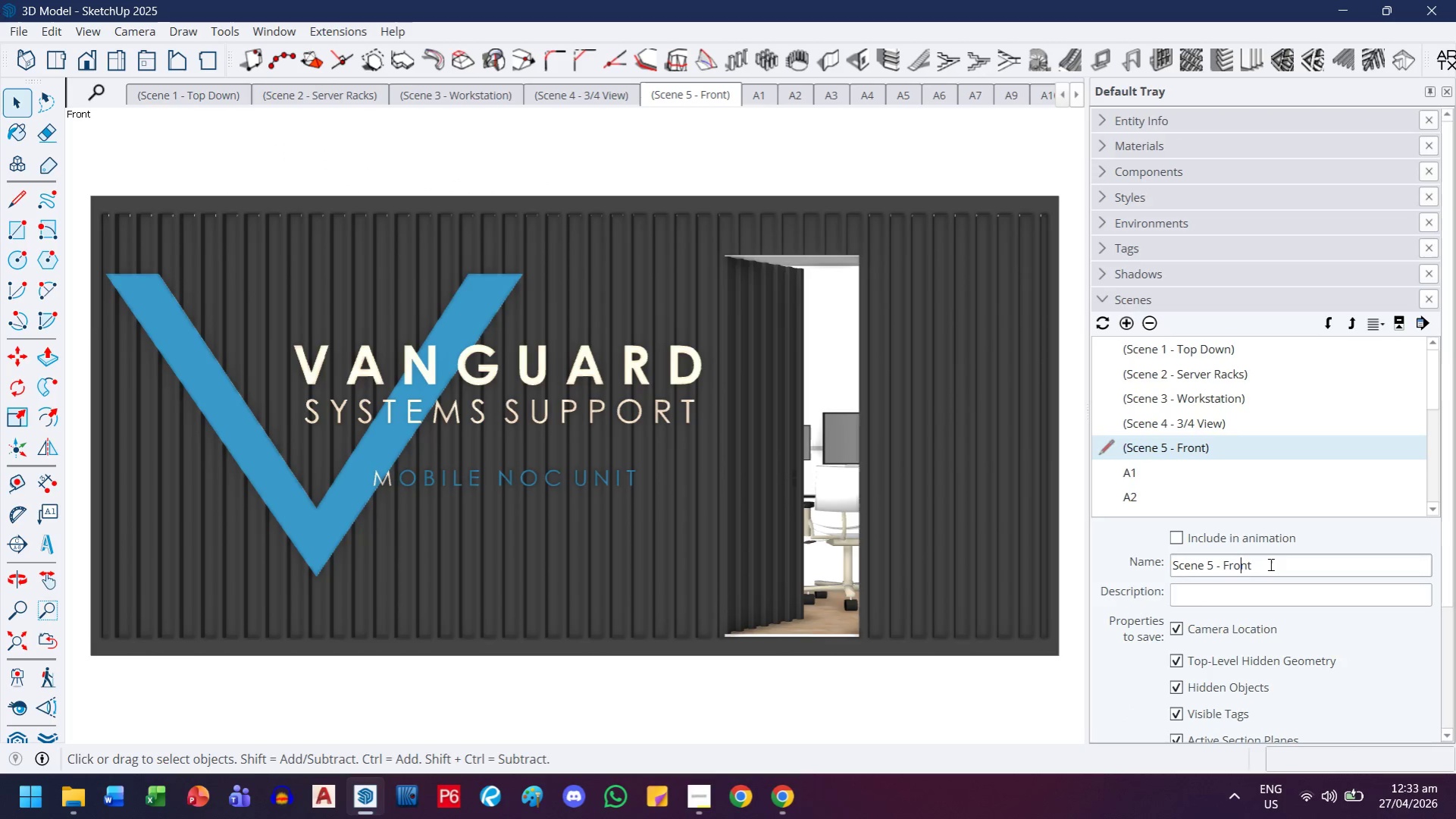 
key(Control+A)
 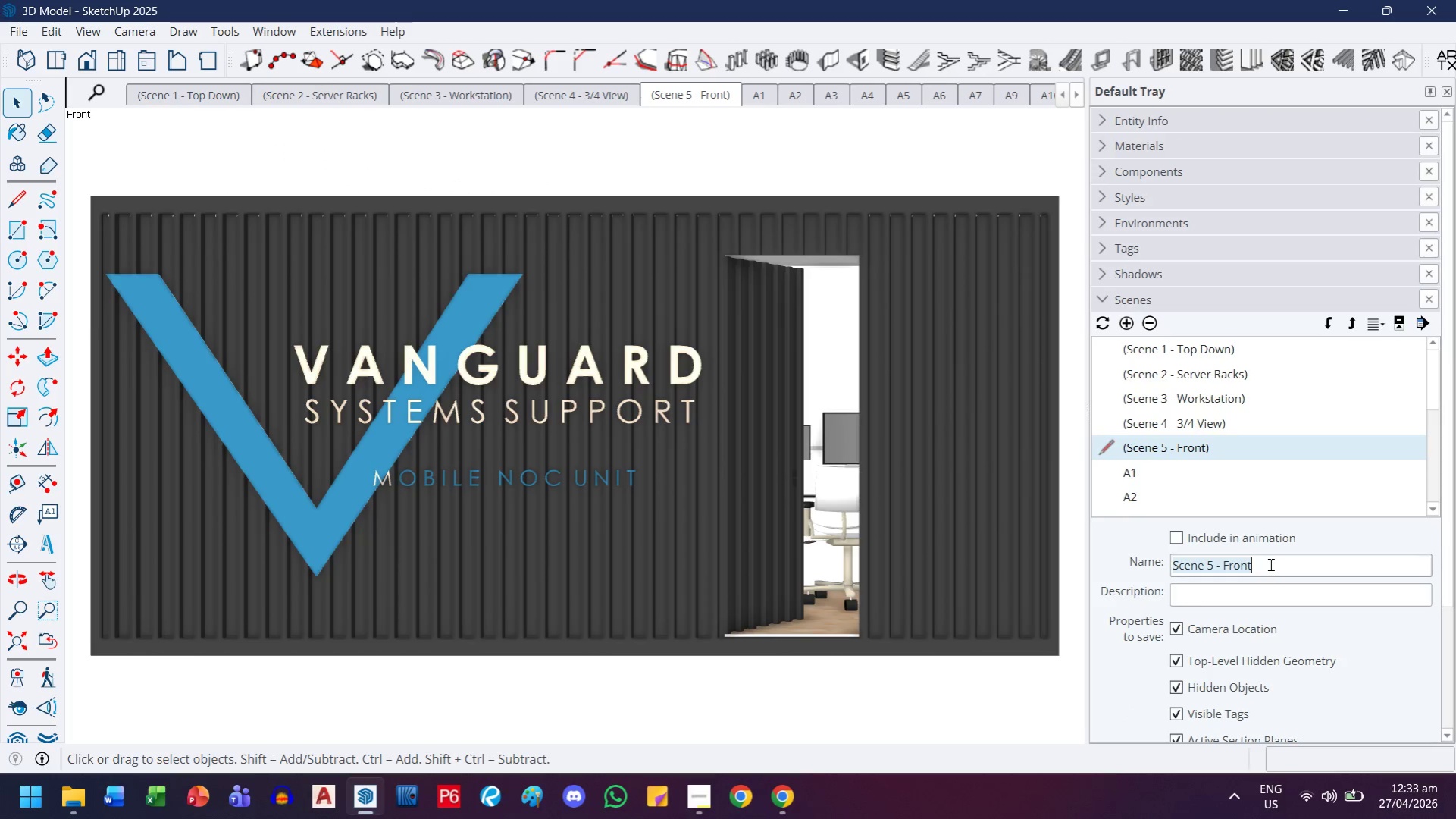 
key(Control+C)
 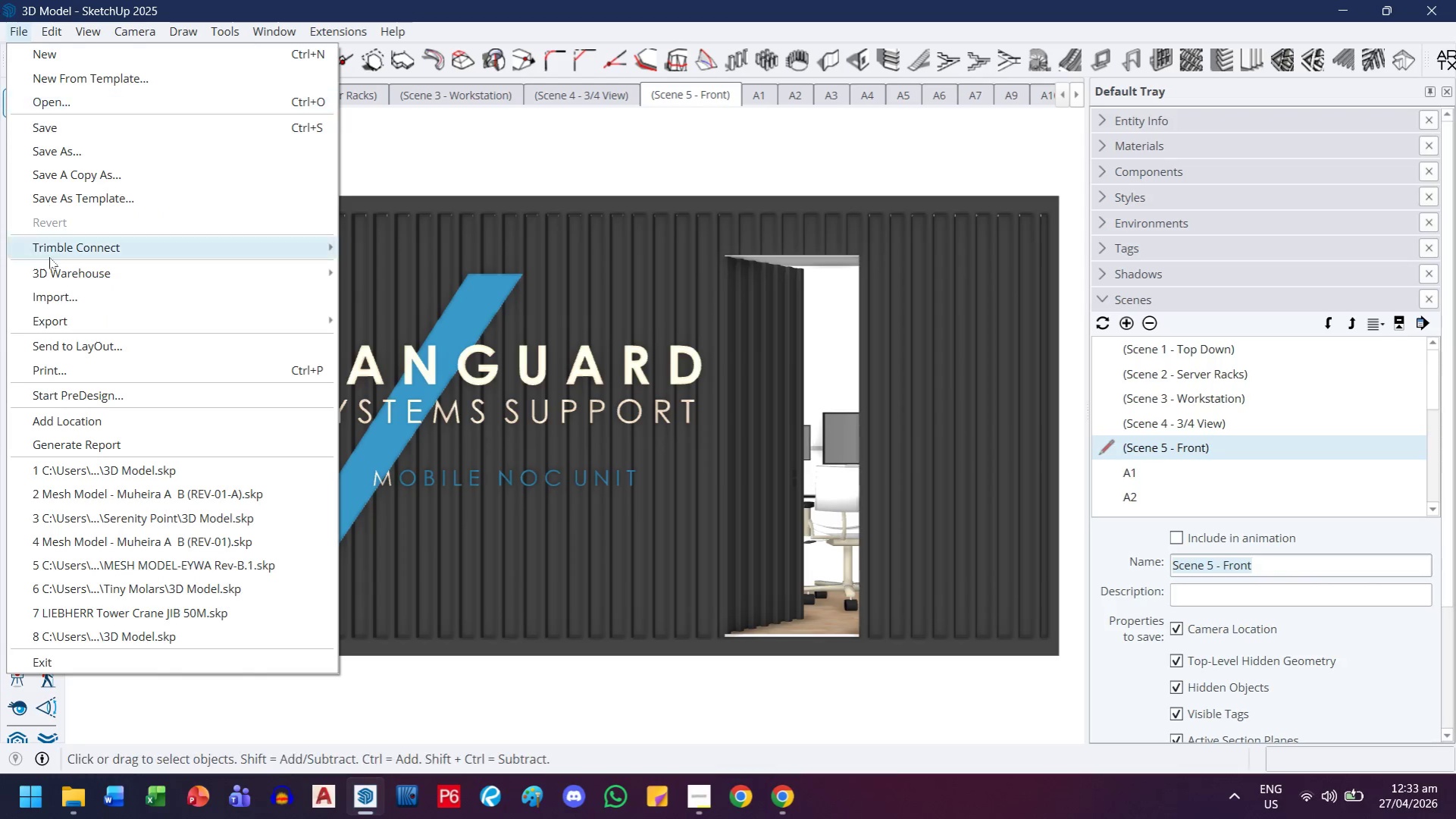 
left_click_drag(start_coordinate=[50, 318], to_coordinate=[64, 318])
 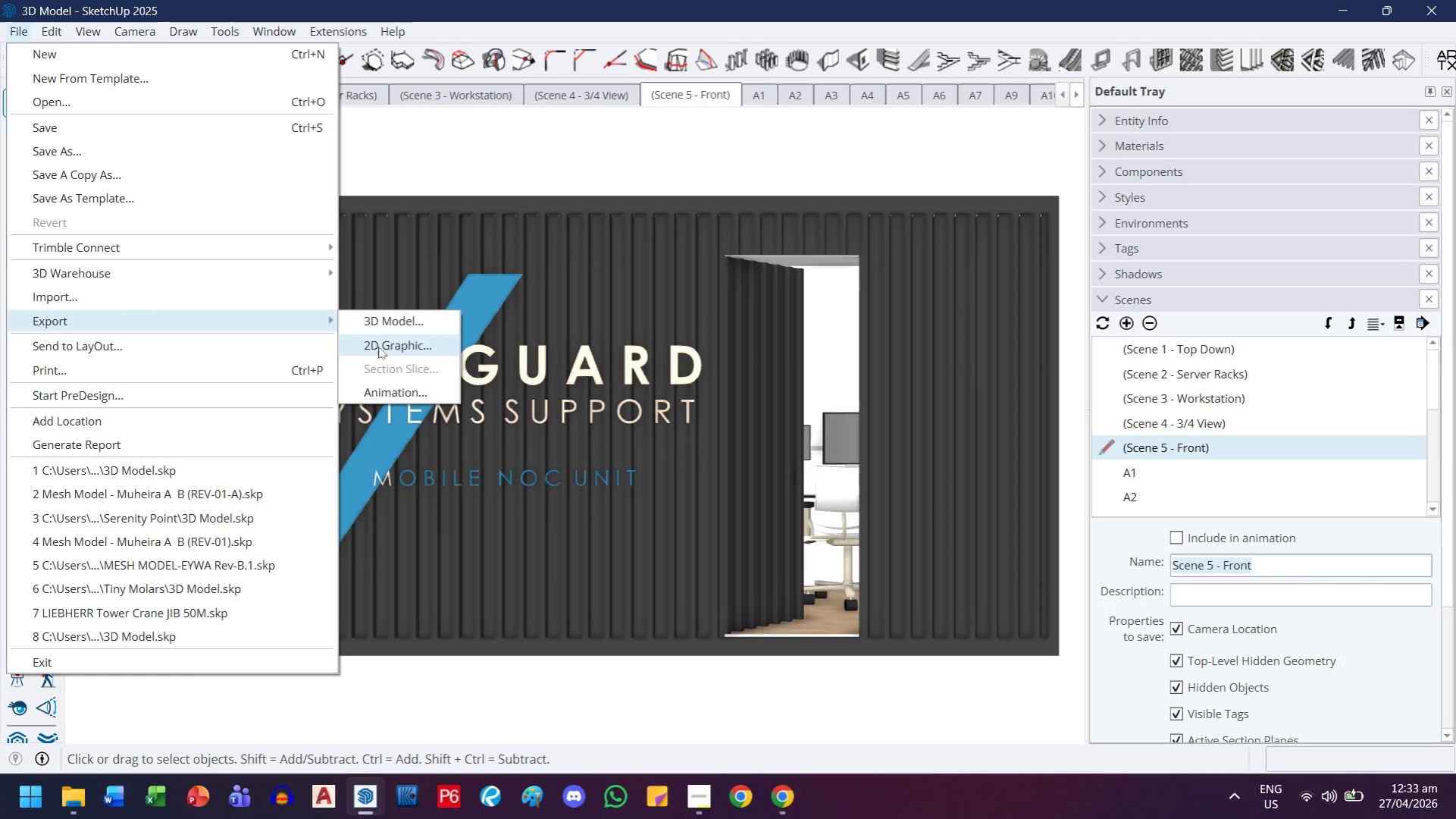 
left_click([380, 346])
 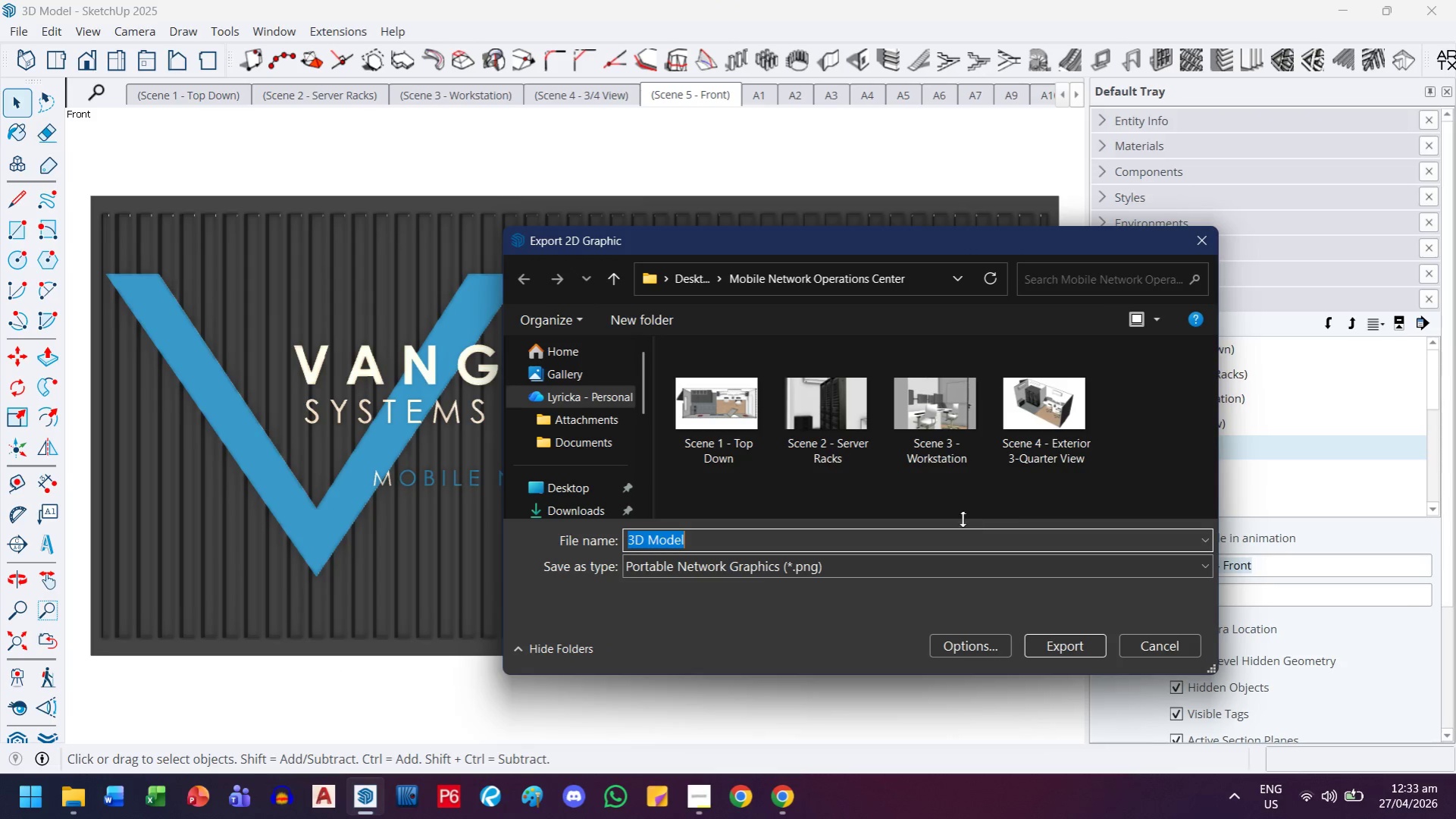 
key(Control+Shift+ShiftLeft)
 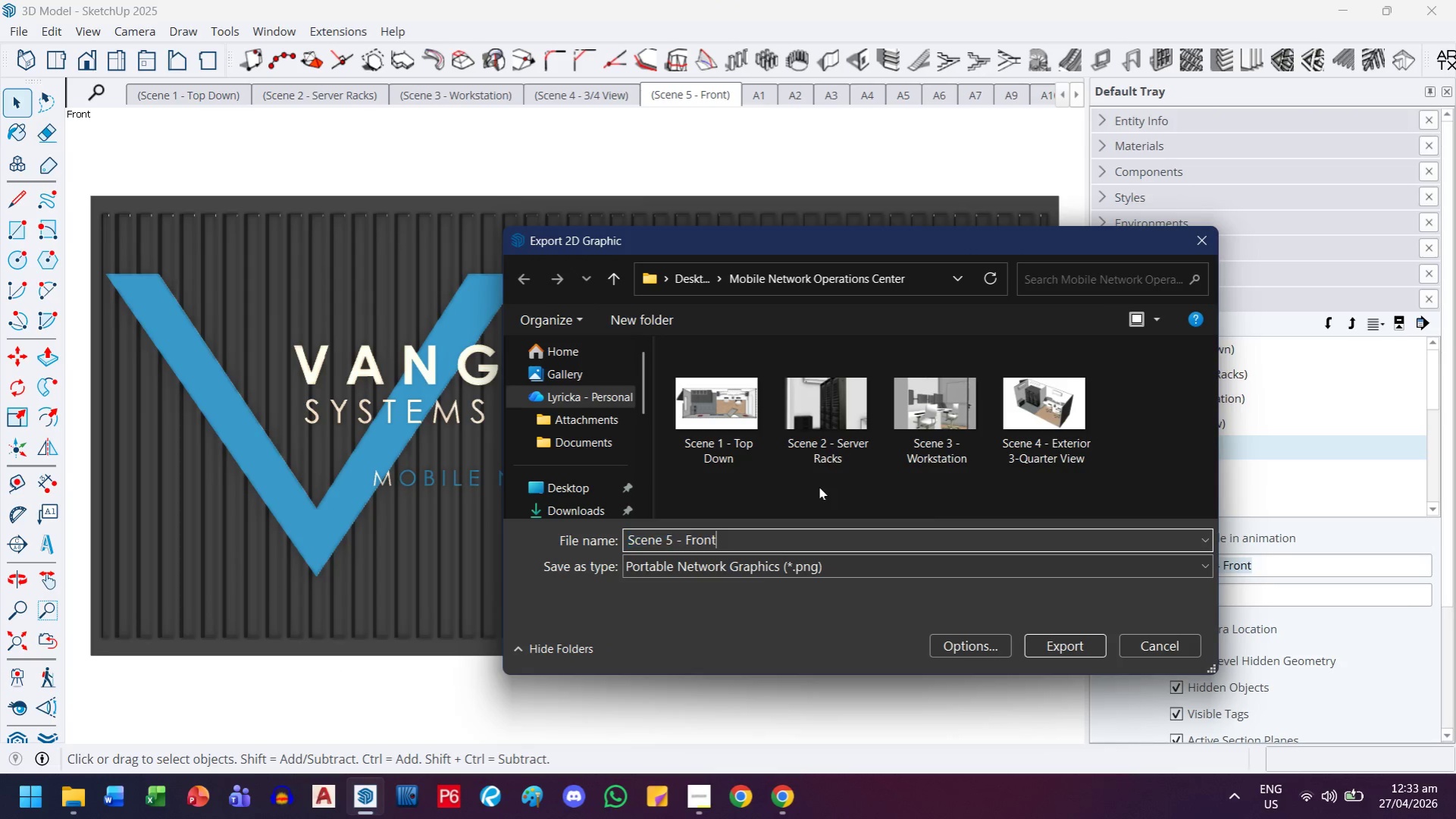 
key(Control+Shift+V)
 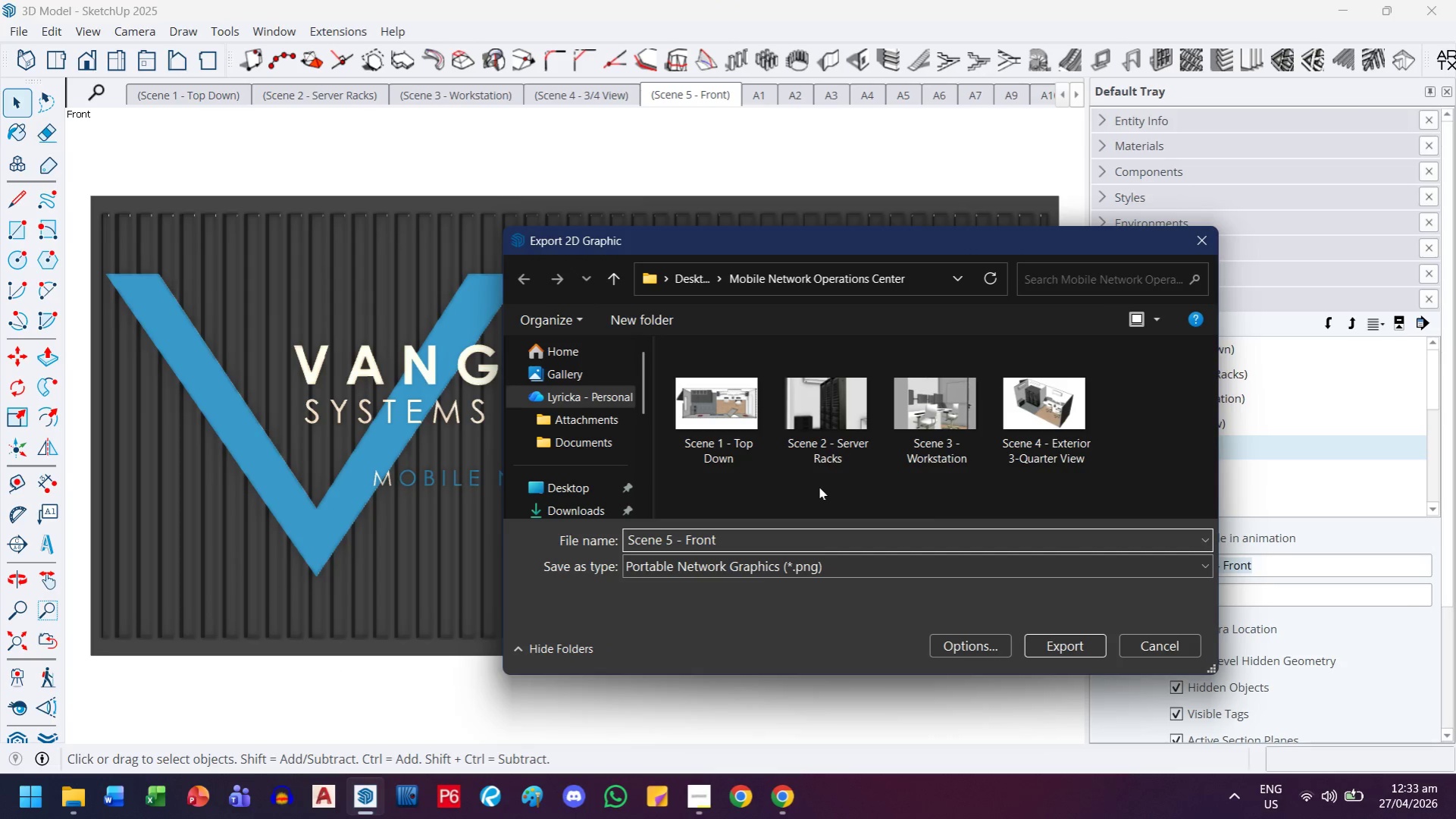 
key(Enter)
 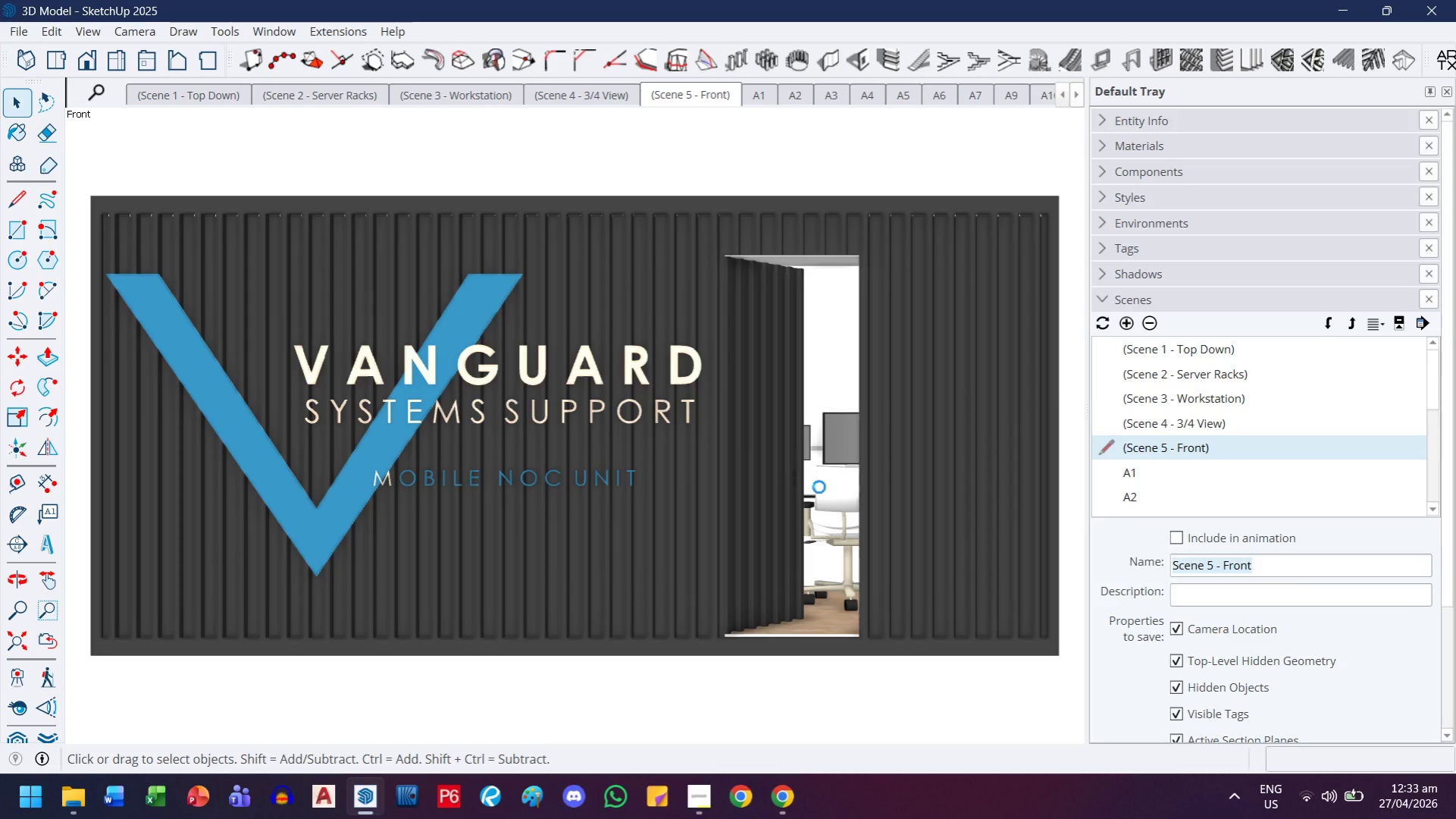 
wait(8.81)
 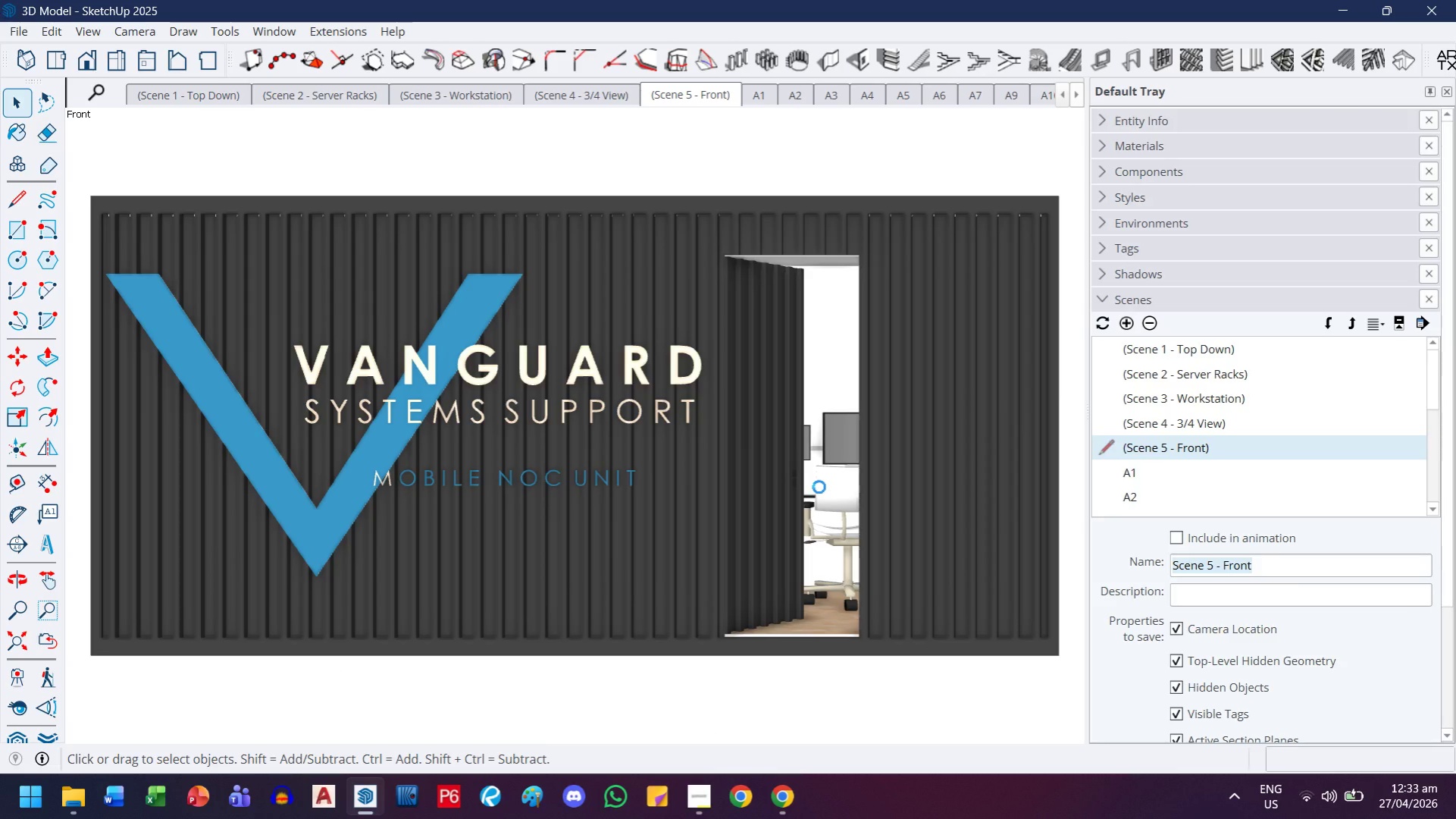 
left_click([27, 33])
 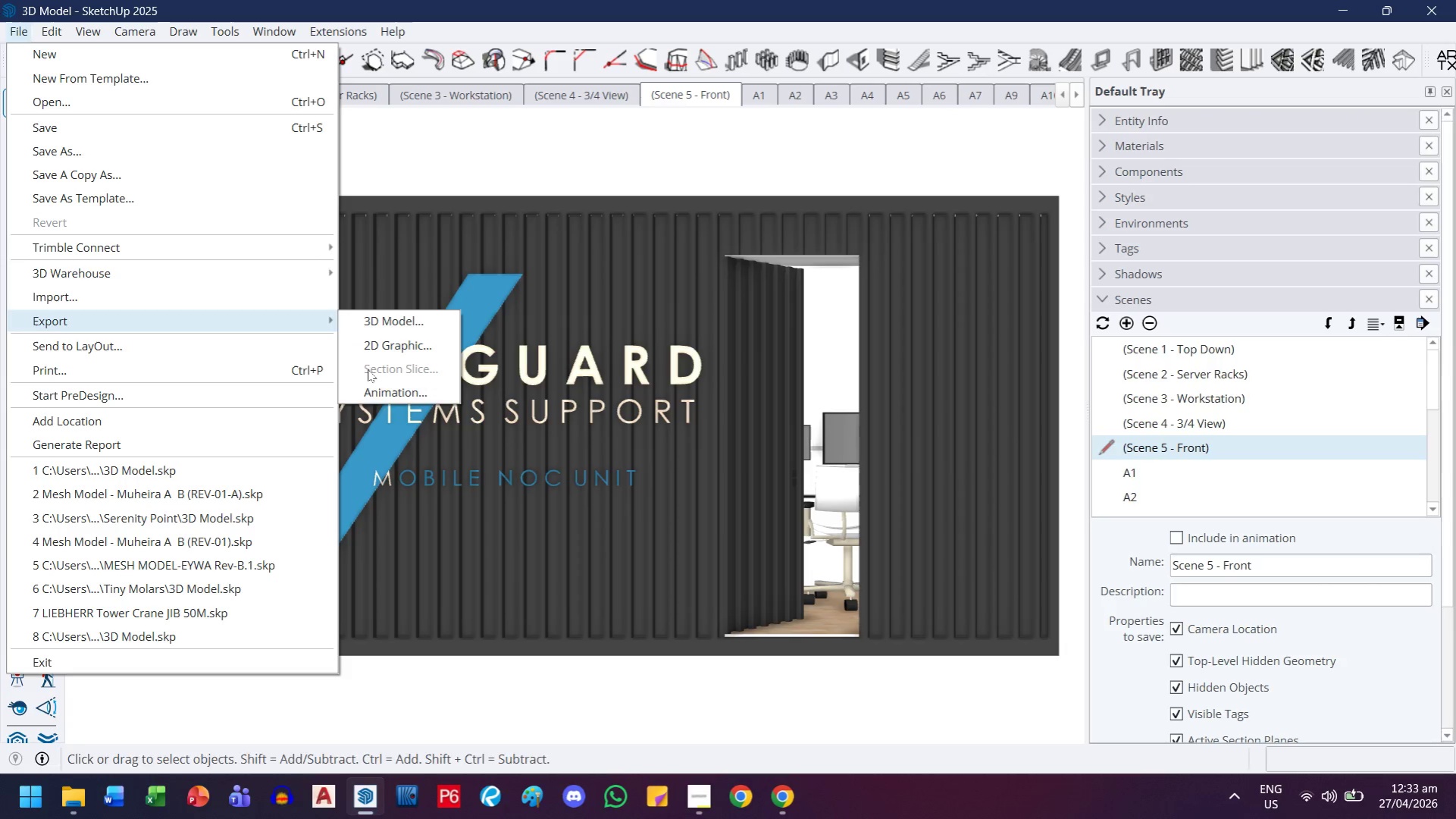 
left_click([372, 391])
 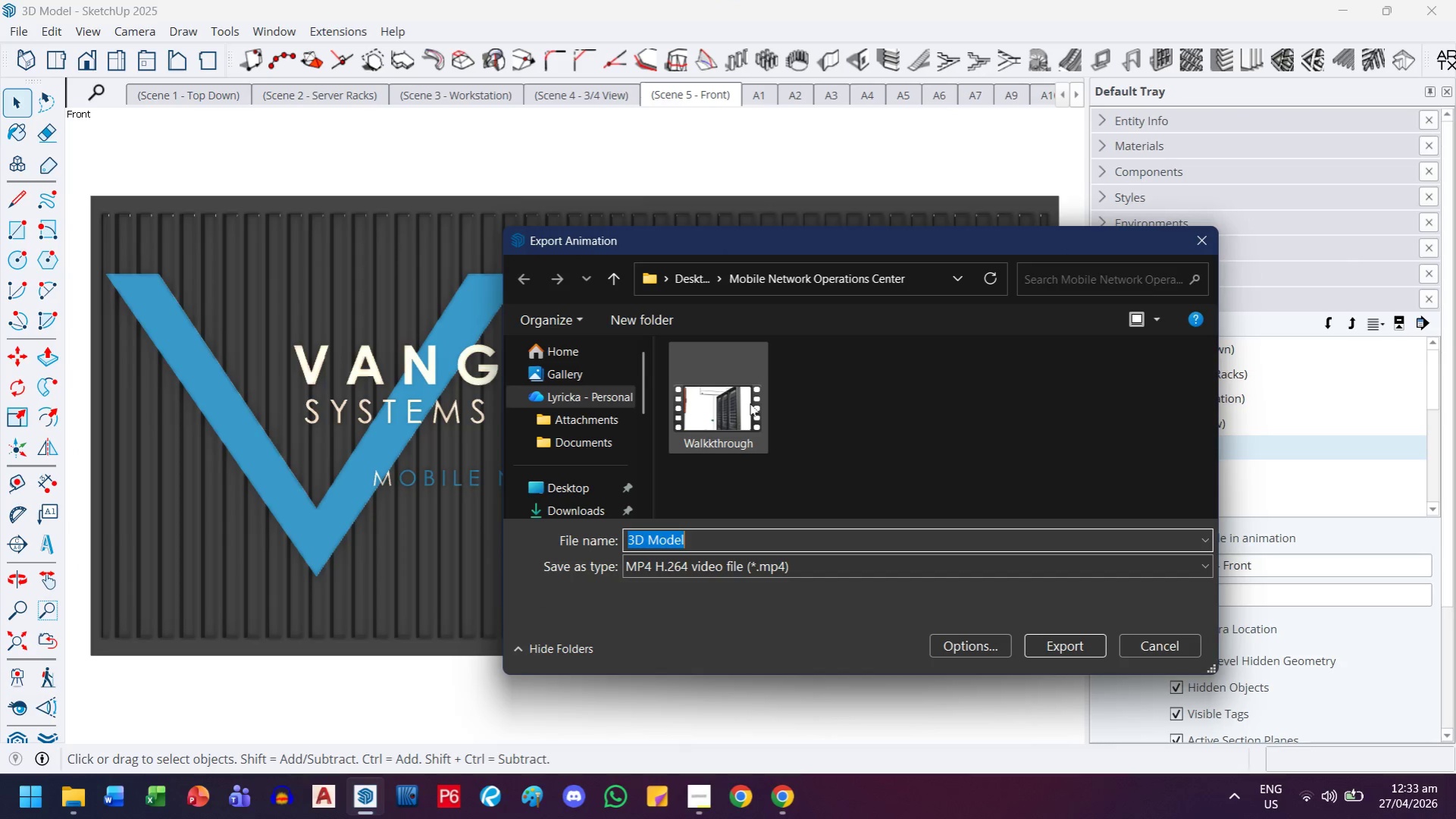 
left_click([739, 409])
 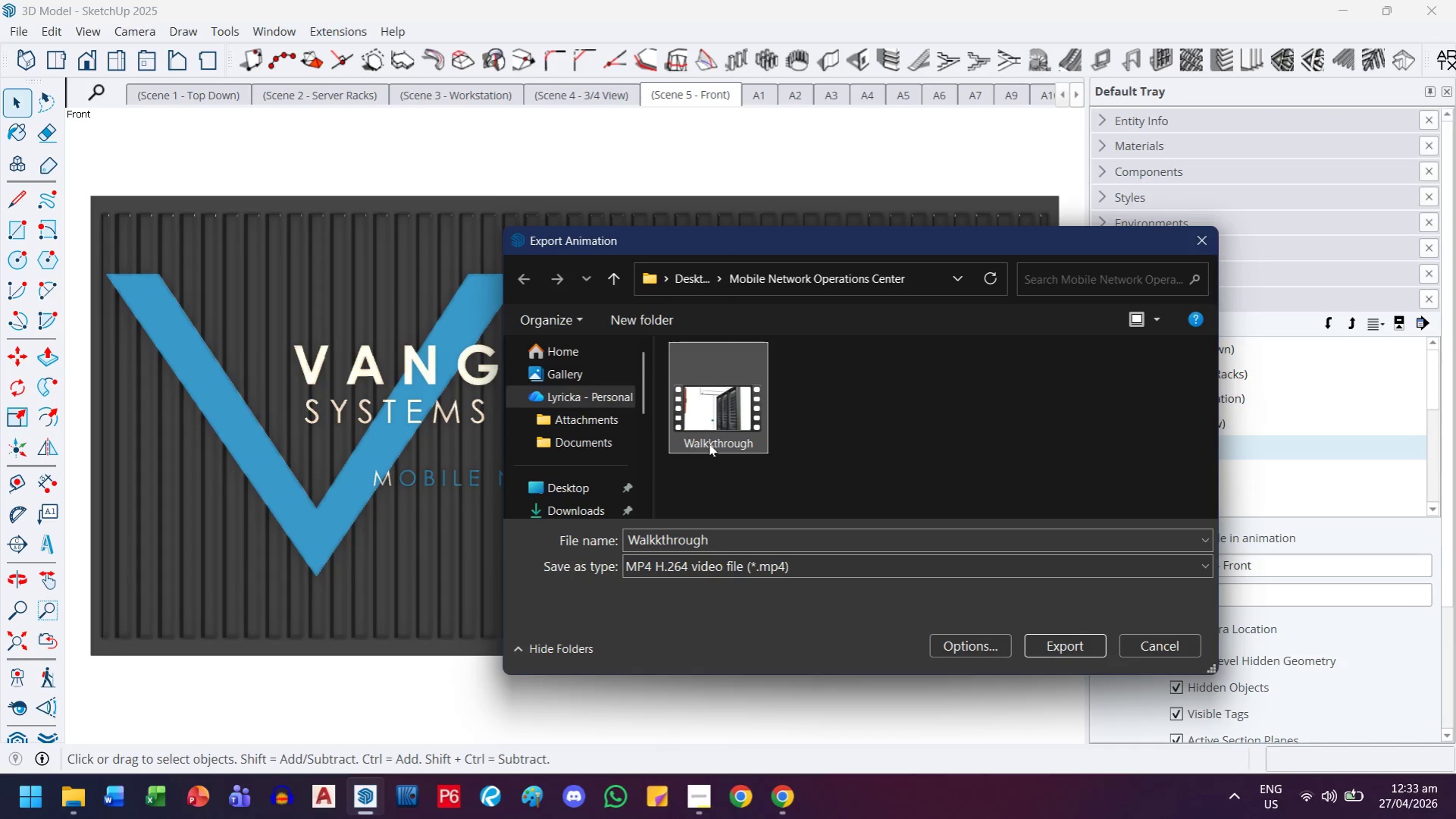 
left_click([709, 444])
 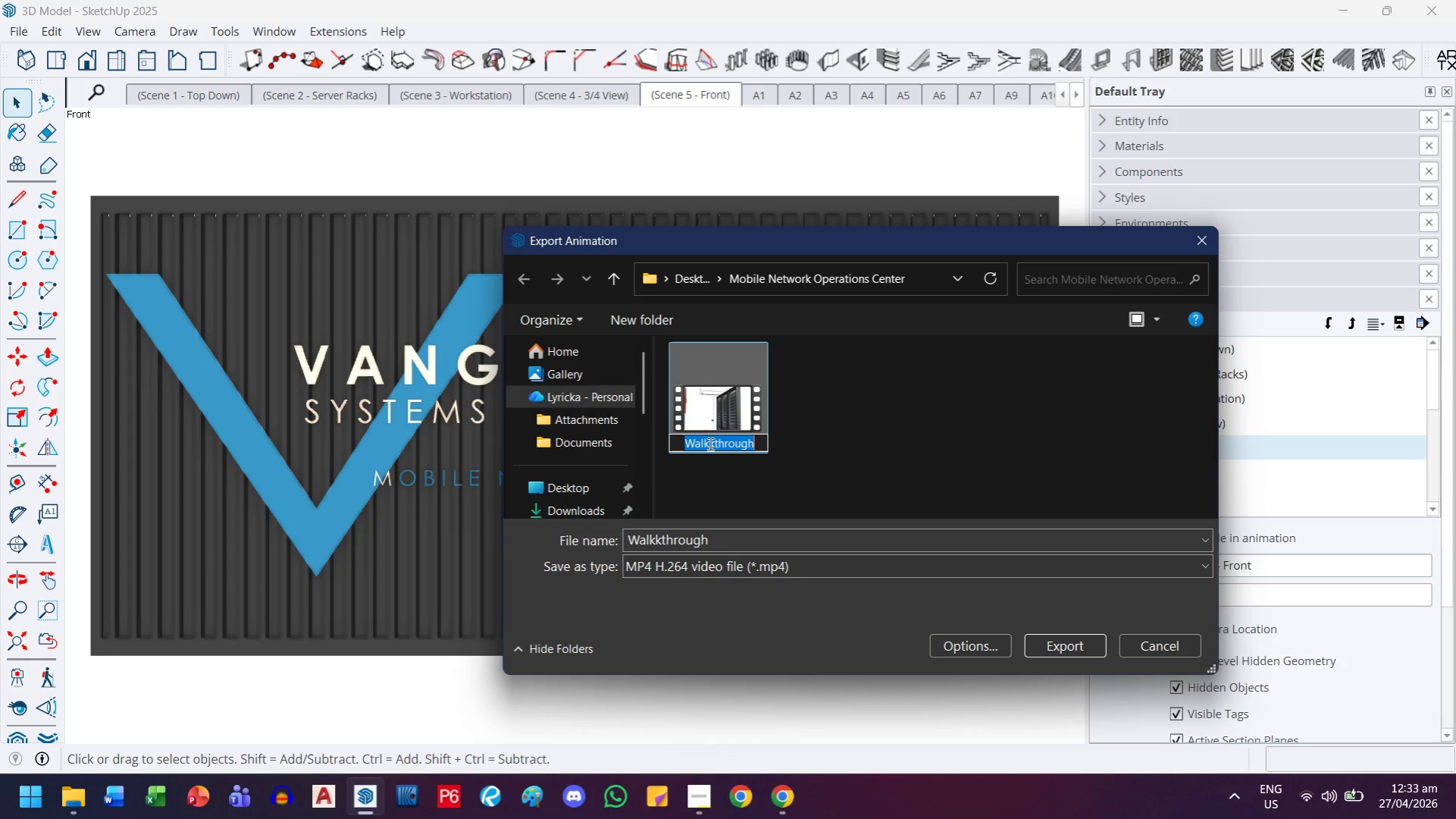 
left_click([709, 444])
 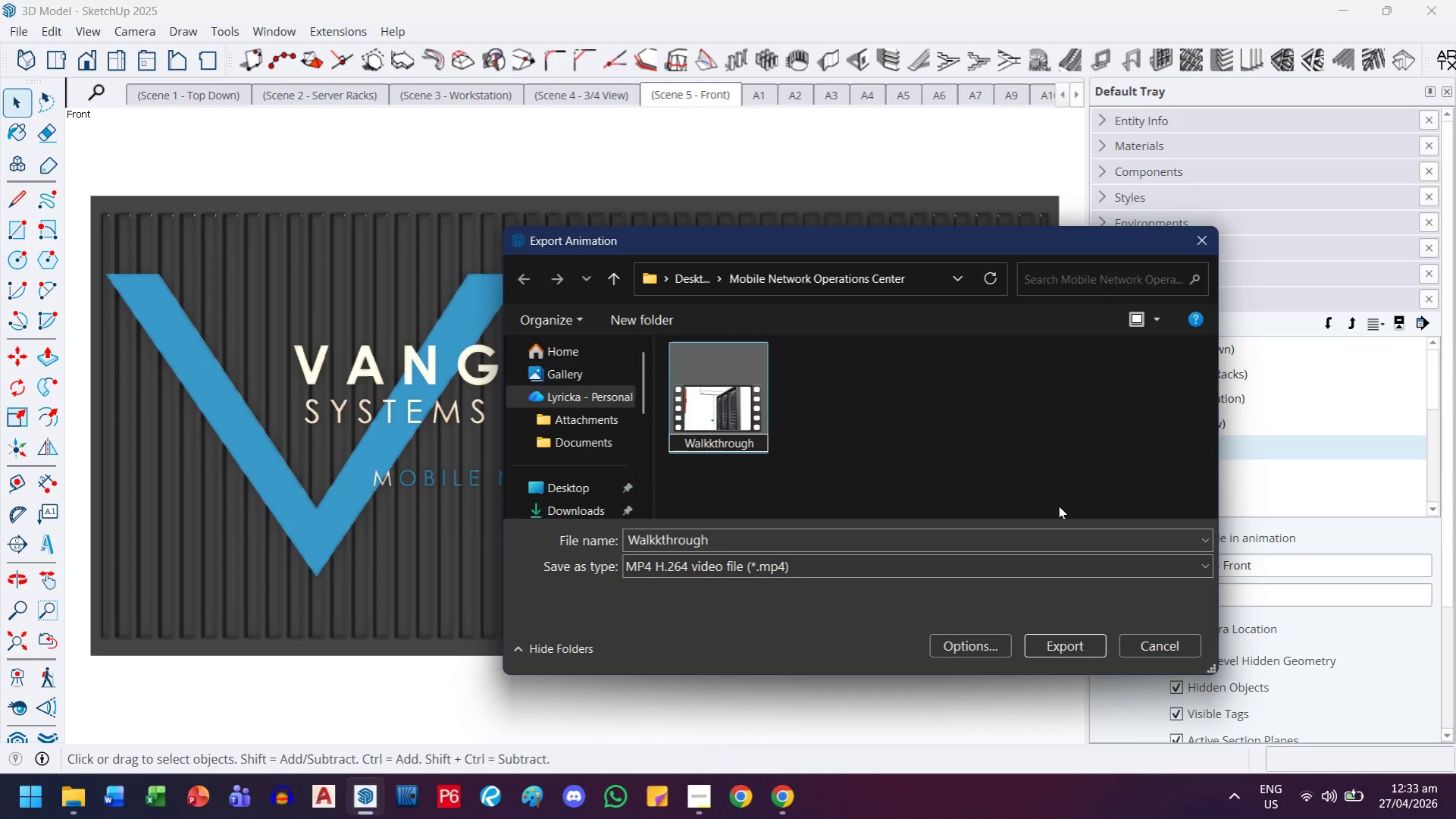 
key(Delete)
 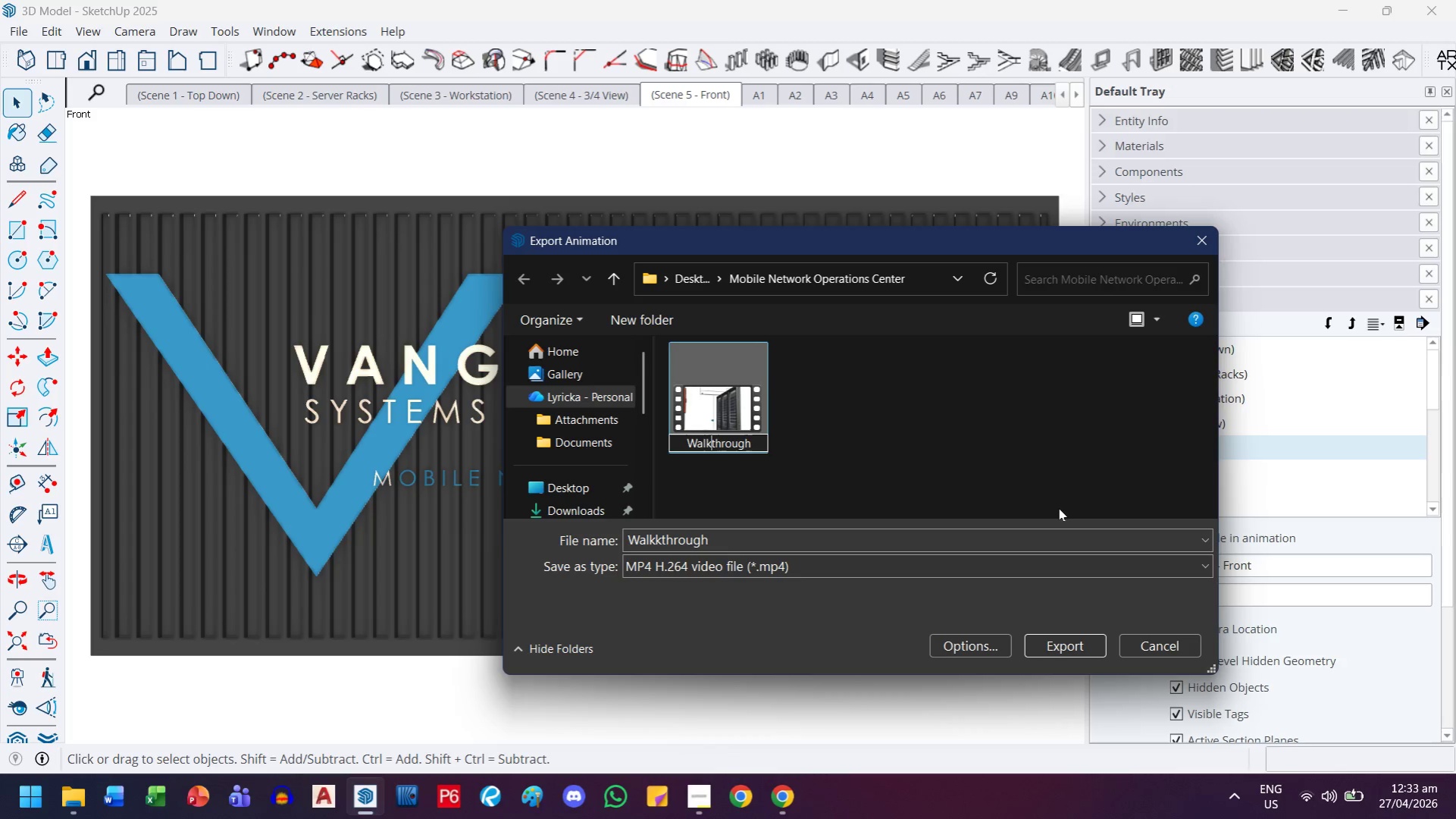 
key(Enter)
 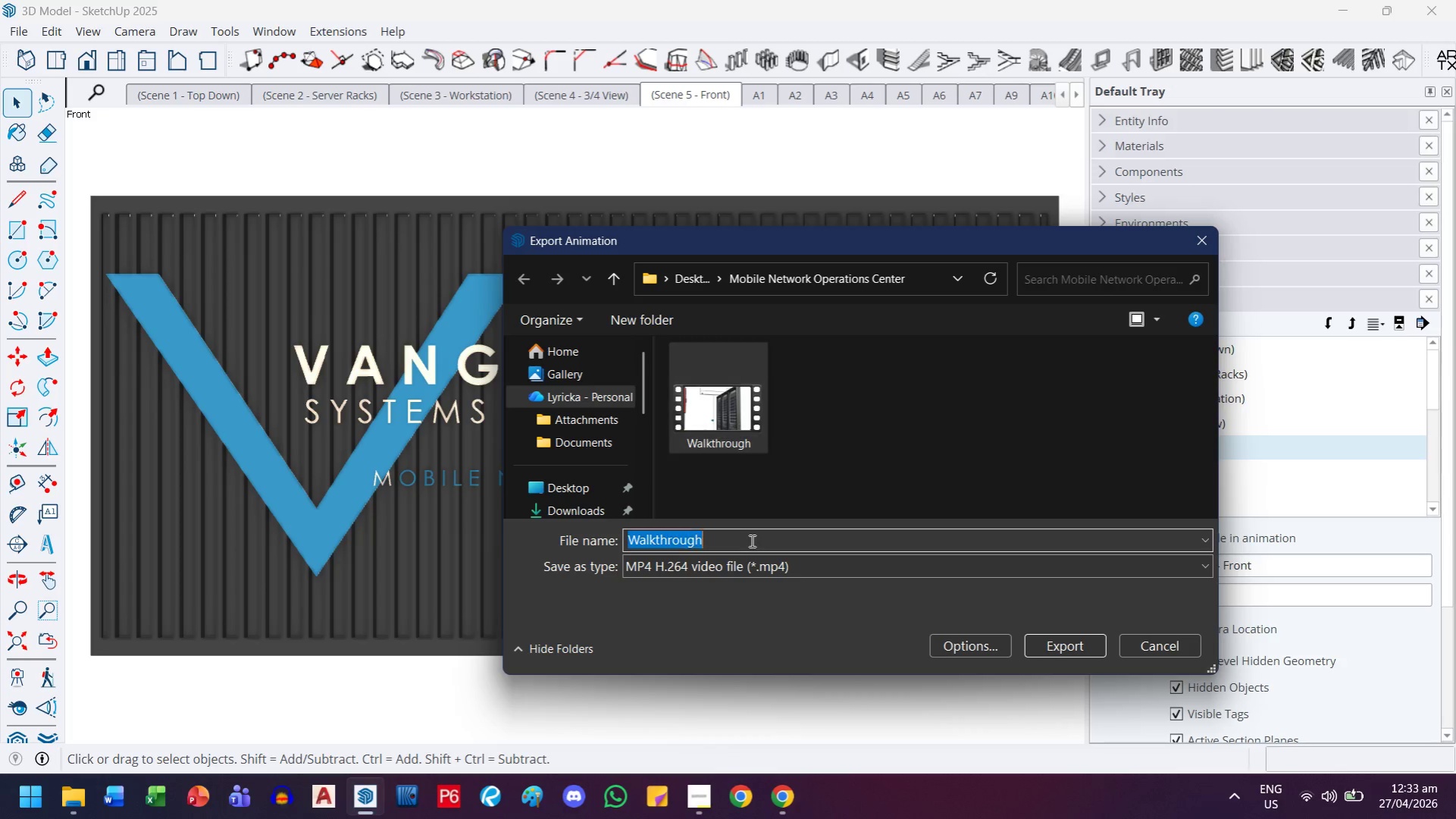 
key(ArrowRight)
 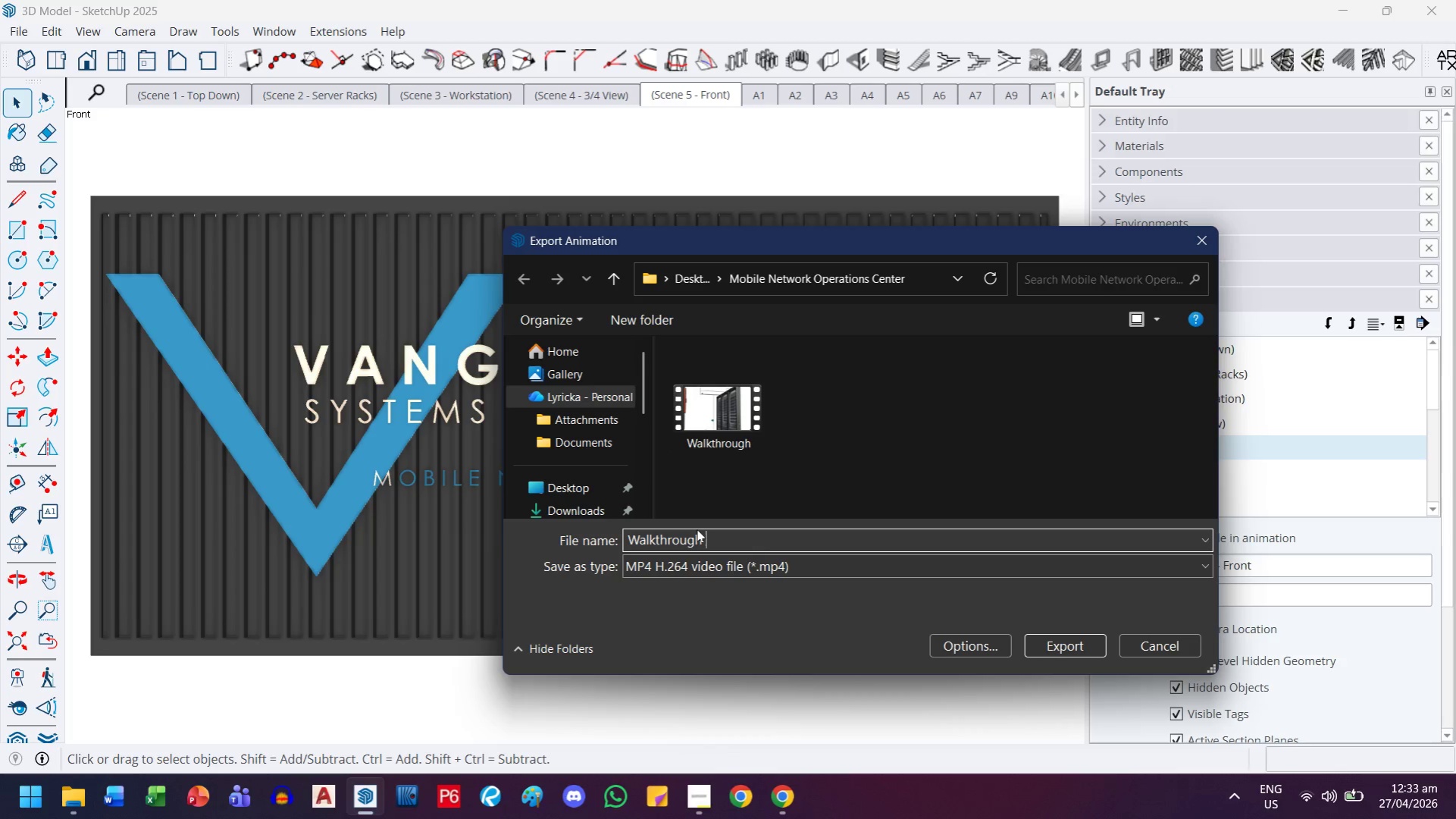 
type( (exported))
 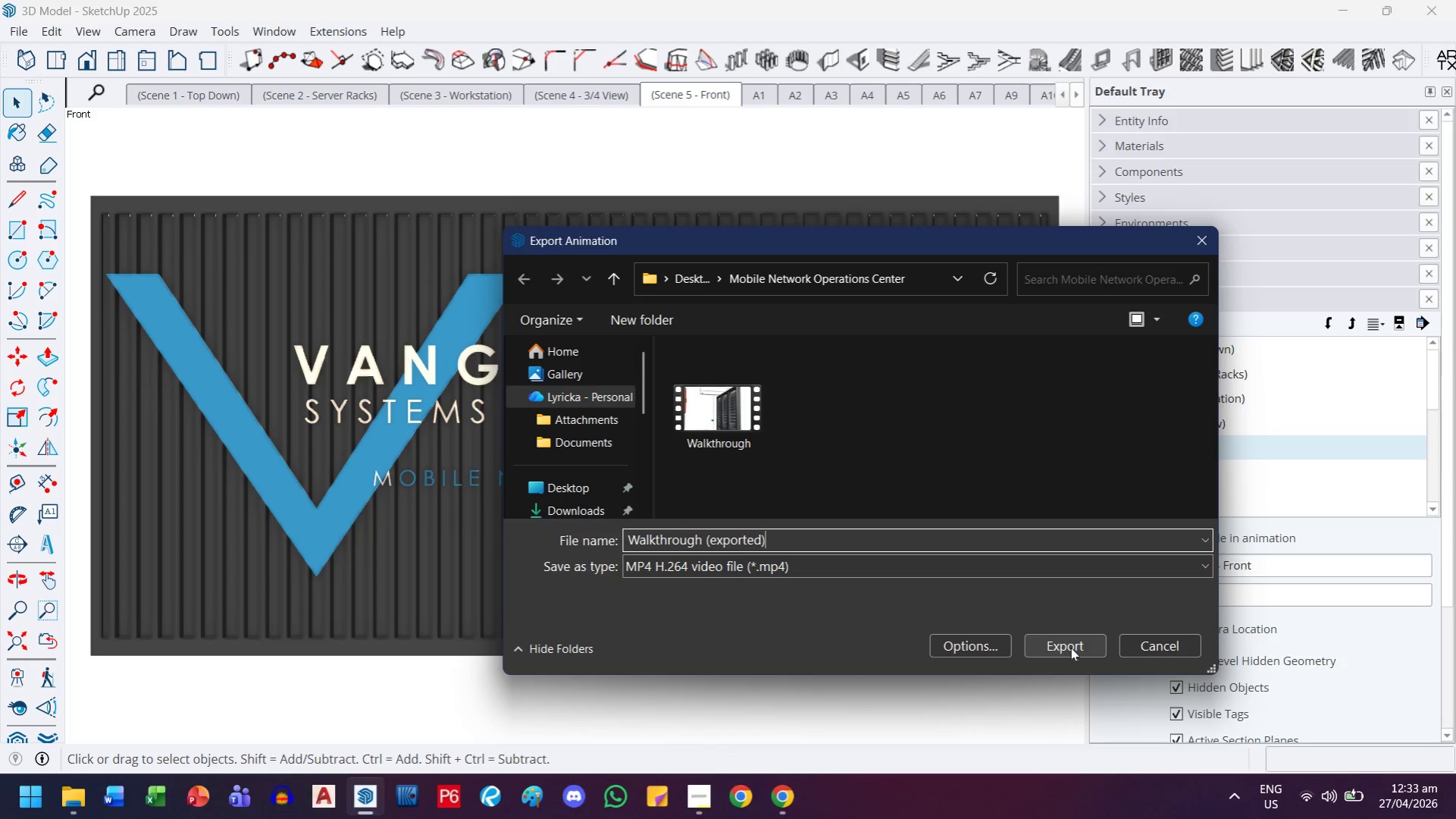 
left_click([1070, 648])
 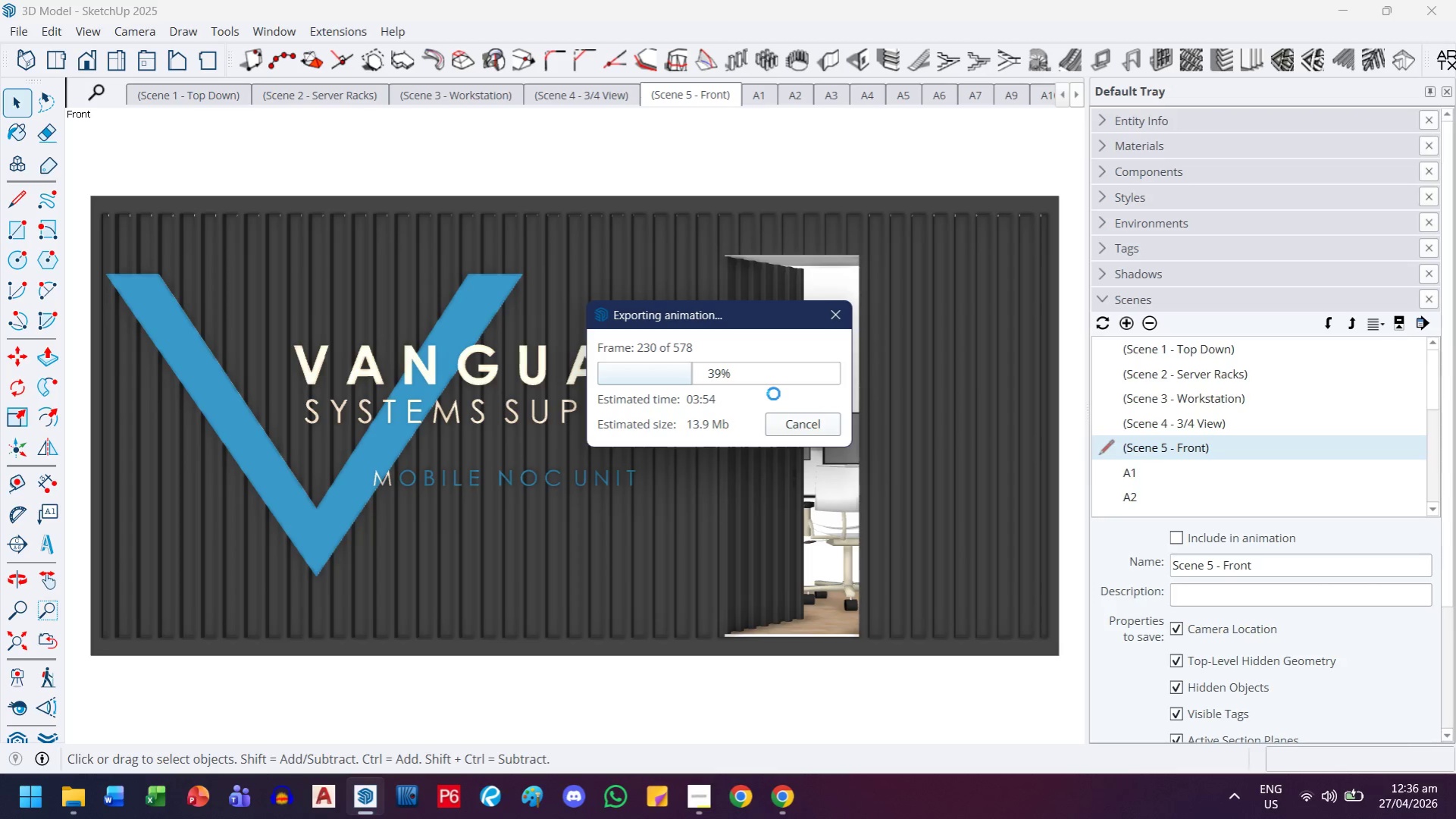 
wait(160.45)
 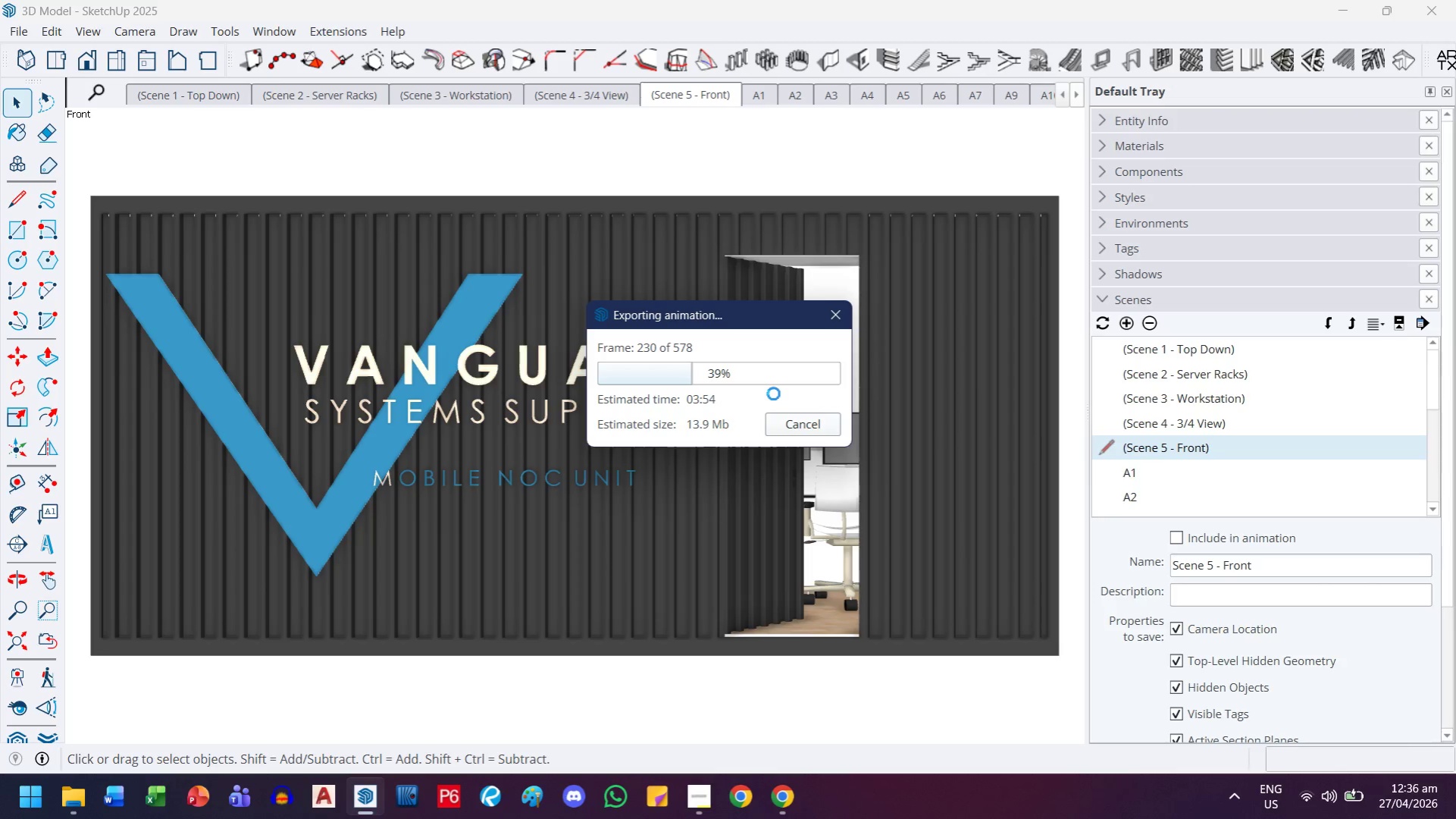 
left_click([711, 801])